 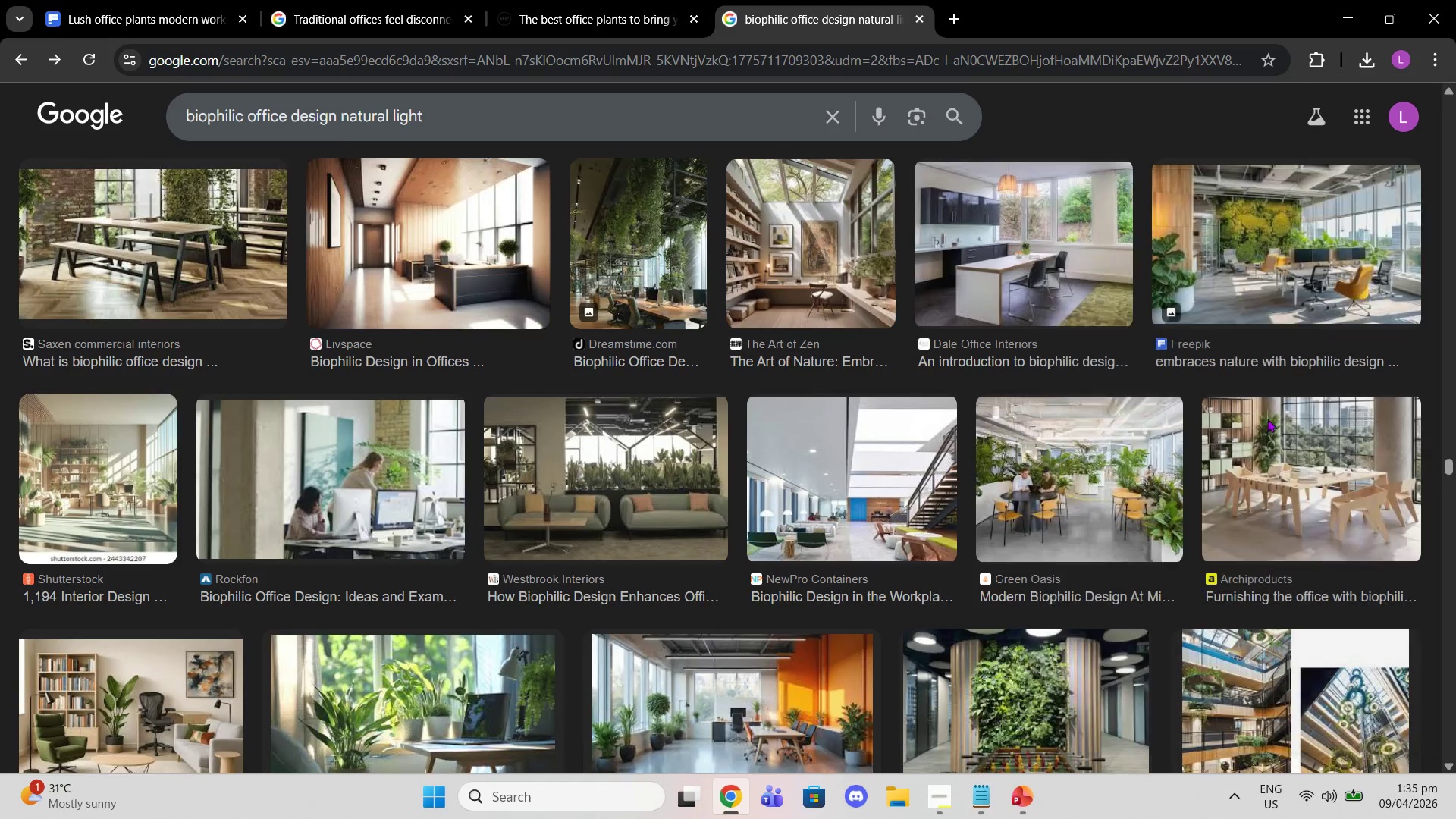 
left_click([988, 818])
 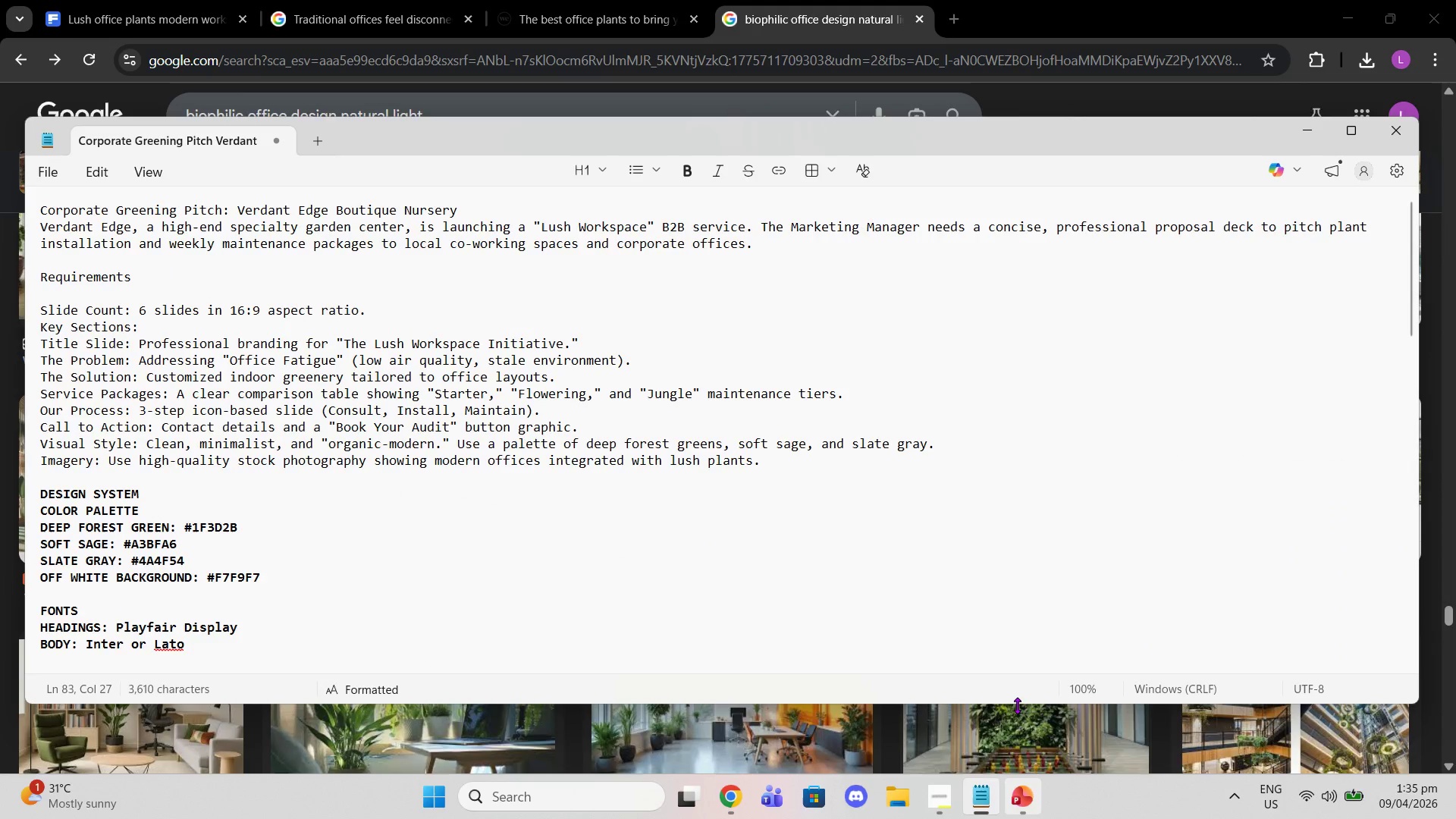 
scroll: coordinate [976, 398], scroll_direction: down, amount: 7.0
 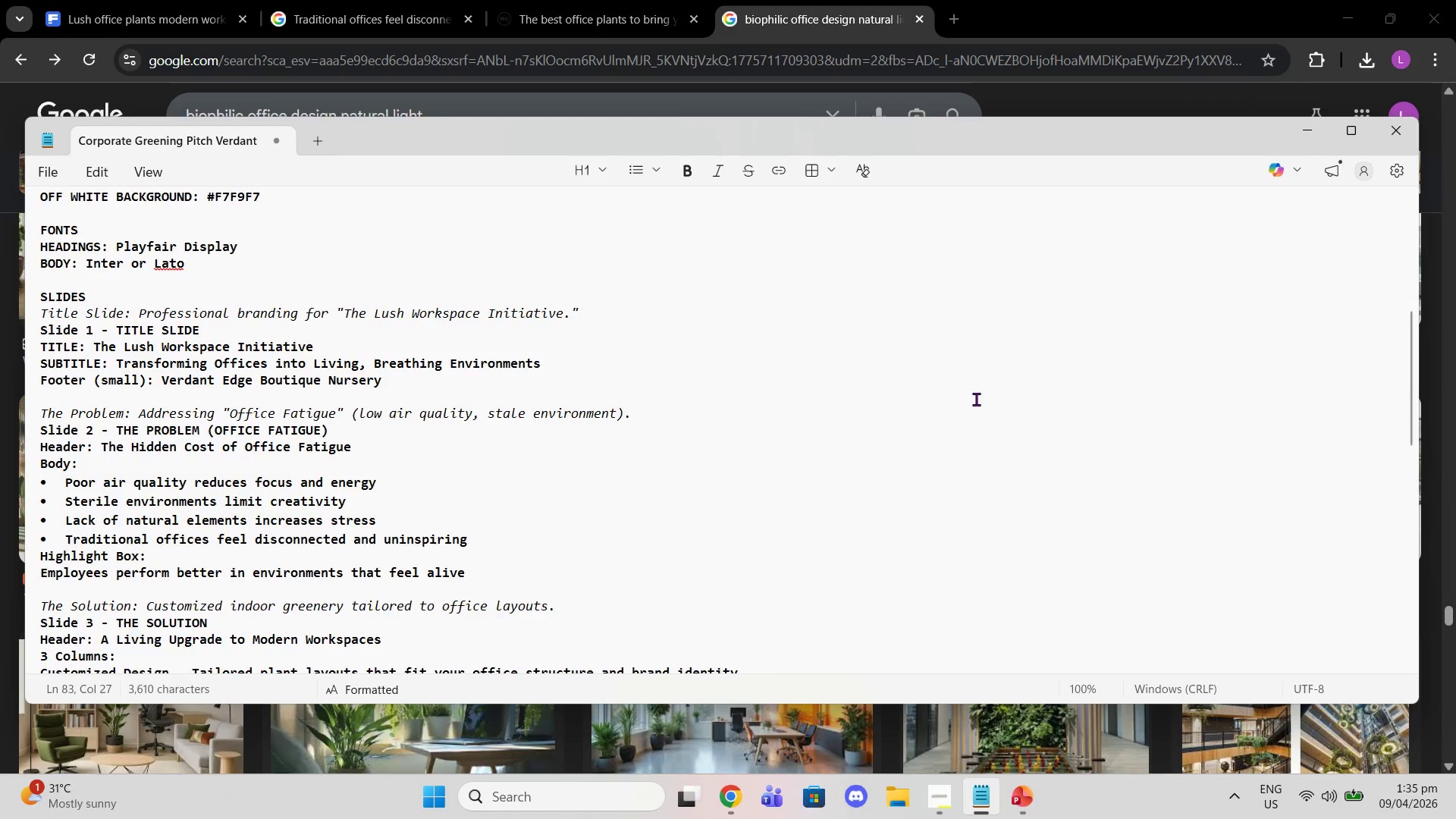 
scroll: coordinate [930, 403], scroll_direction: down, amount: 8.0
 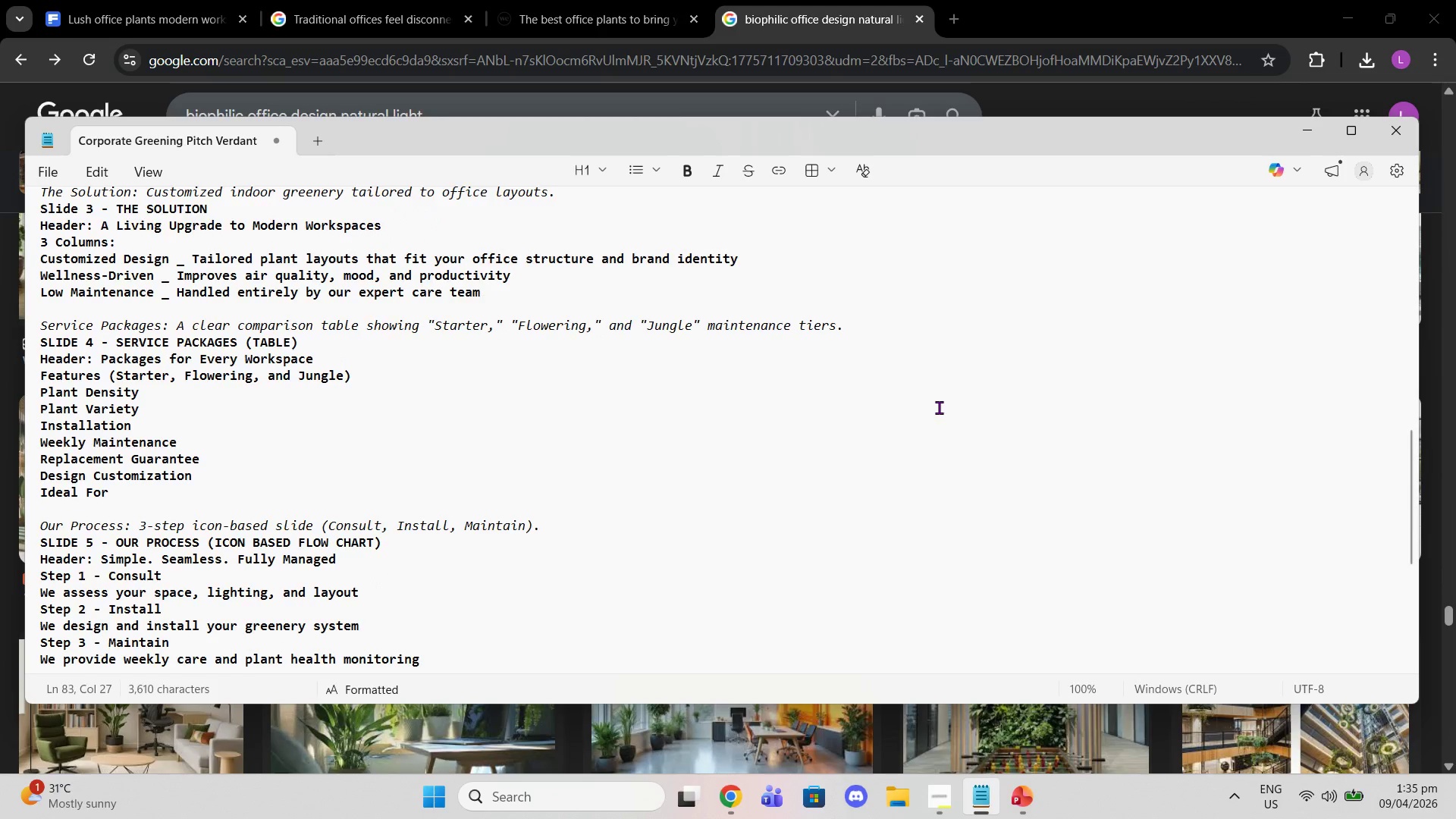 
scroll: coordinate [962, 419], scroll_direction: down, amount: 9.0
 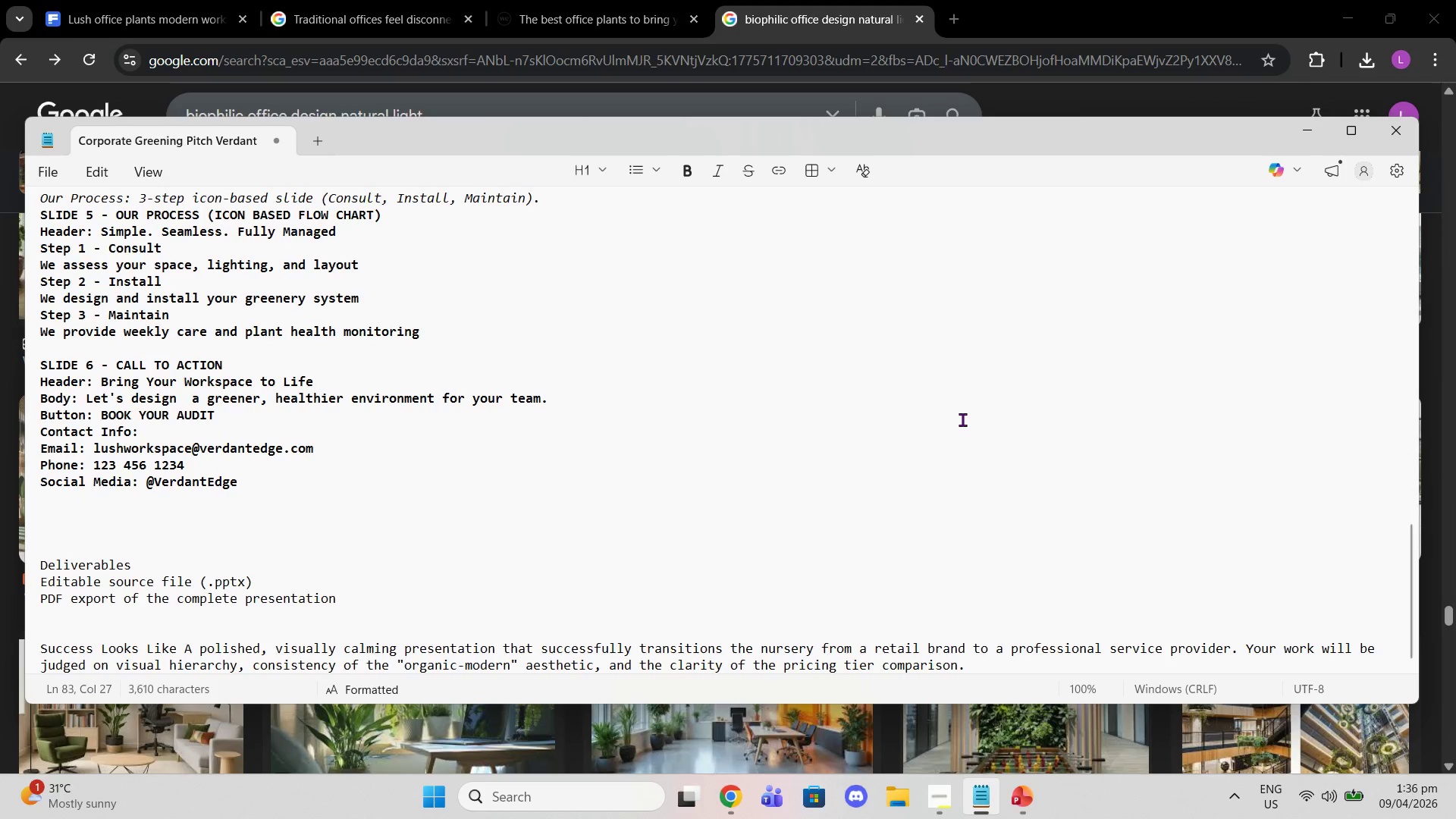 
scroll: coordinate [962, 419], scroll_direction: down, amount: 1.0
 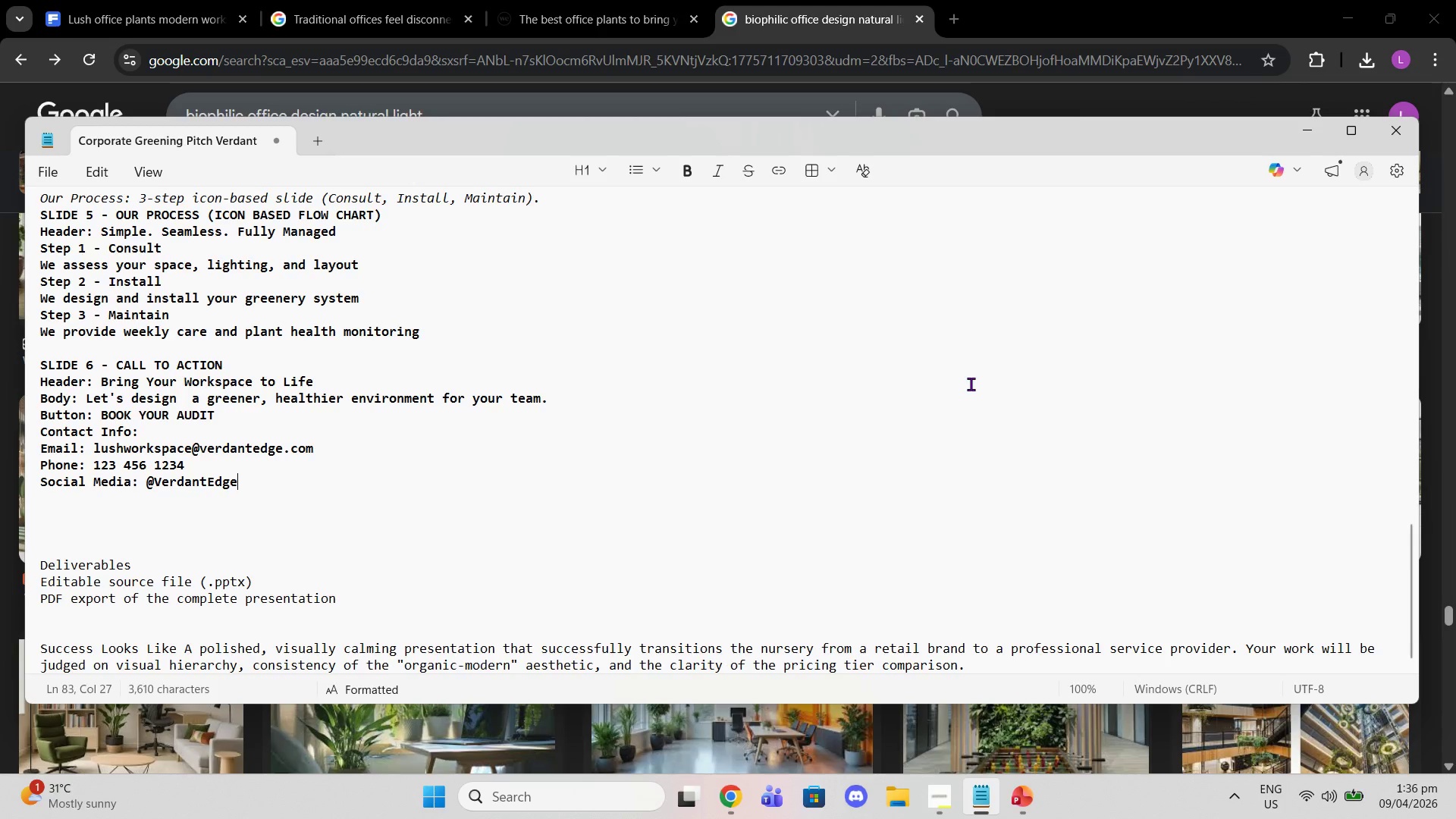 
wait(8.94)
 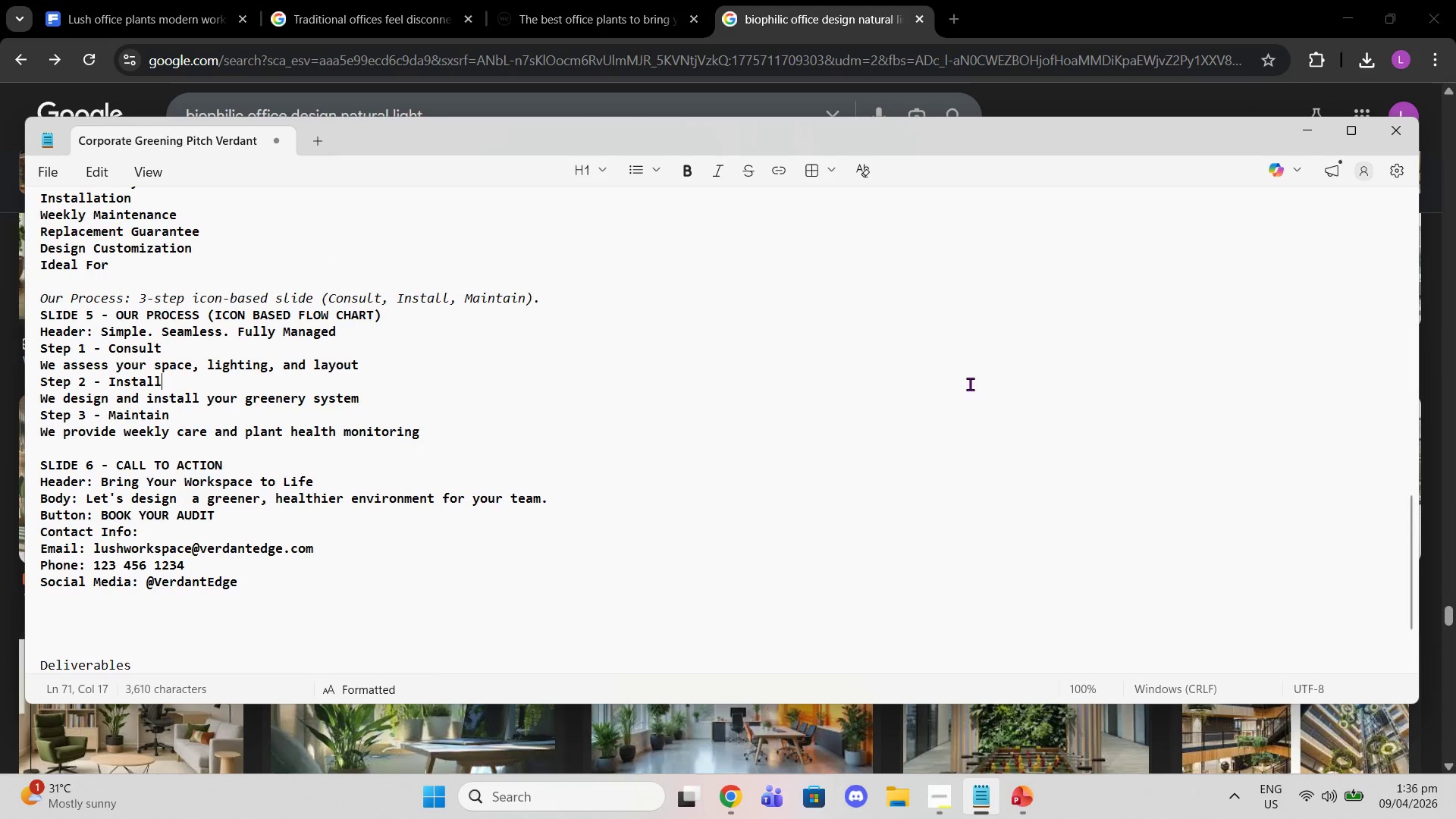 
left_click([970, 384])
 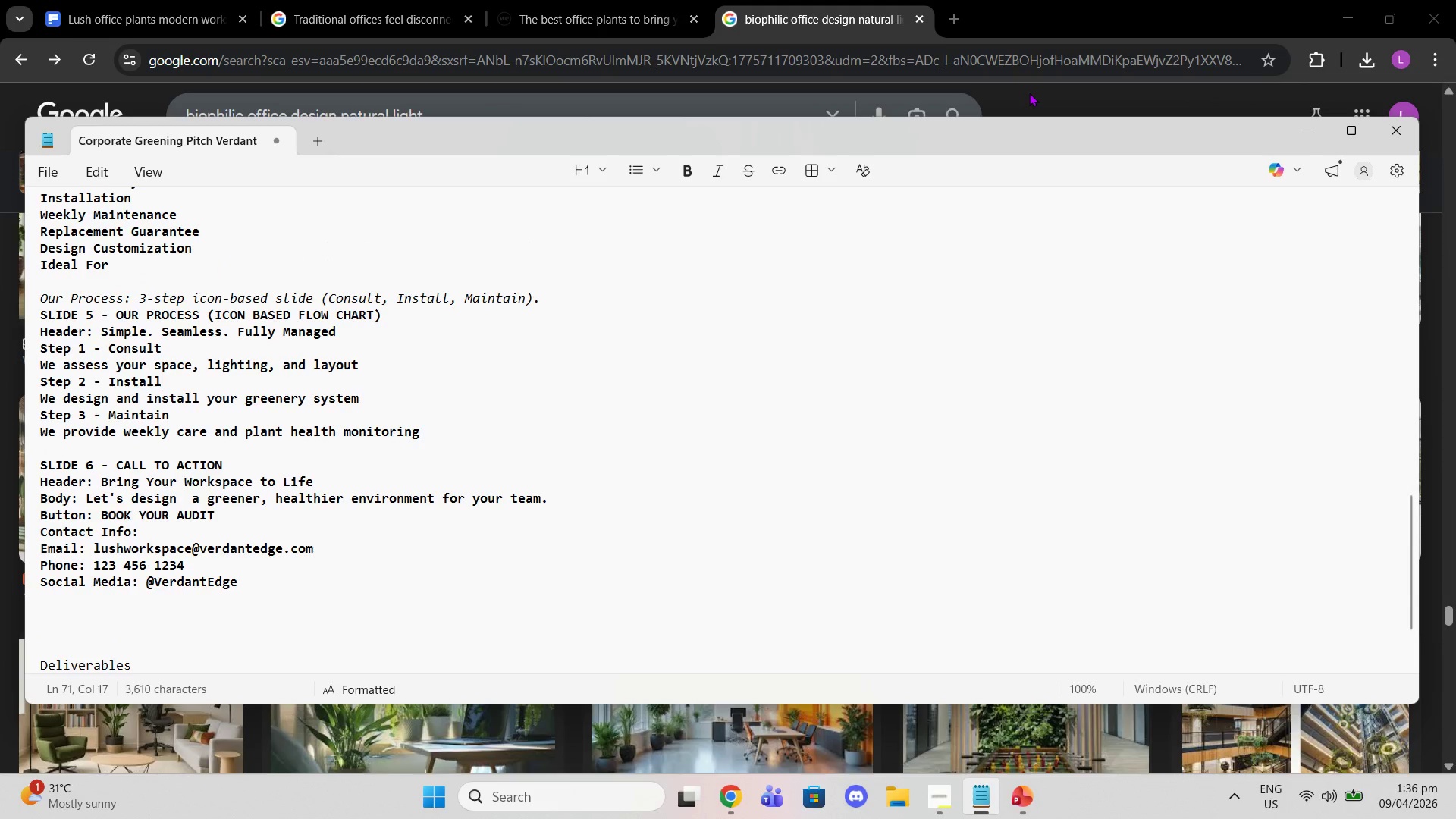 
scroll: coordinate [971, 384], scroll_direction: up, amount: 2.0
 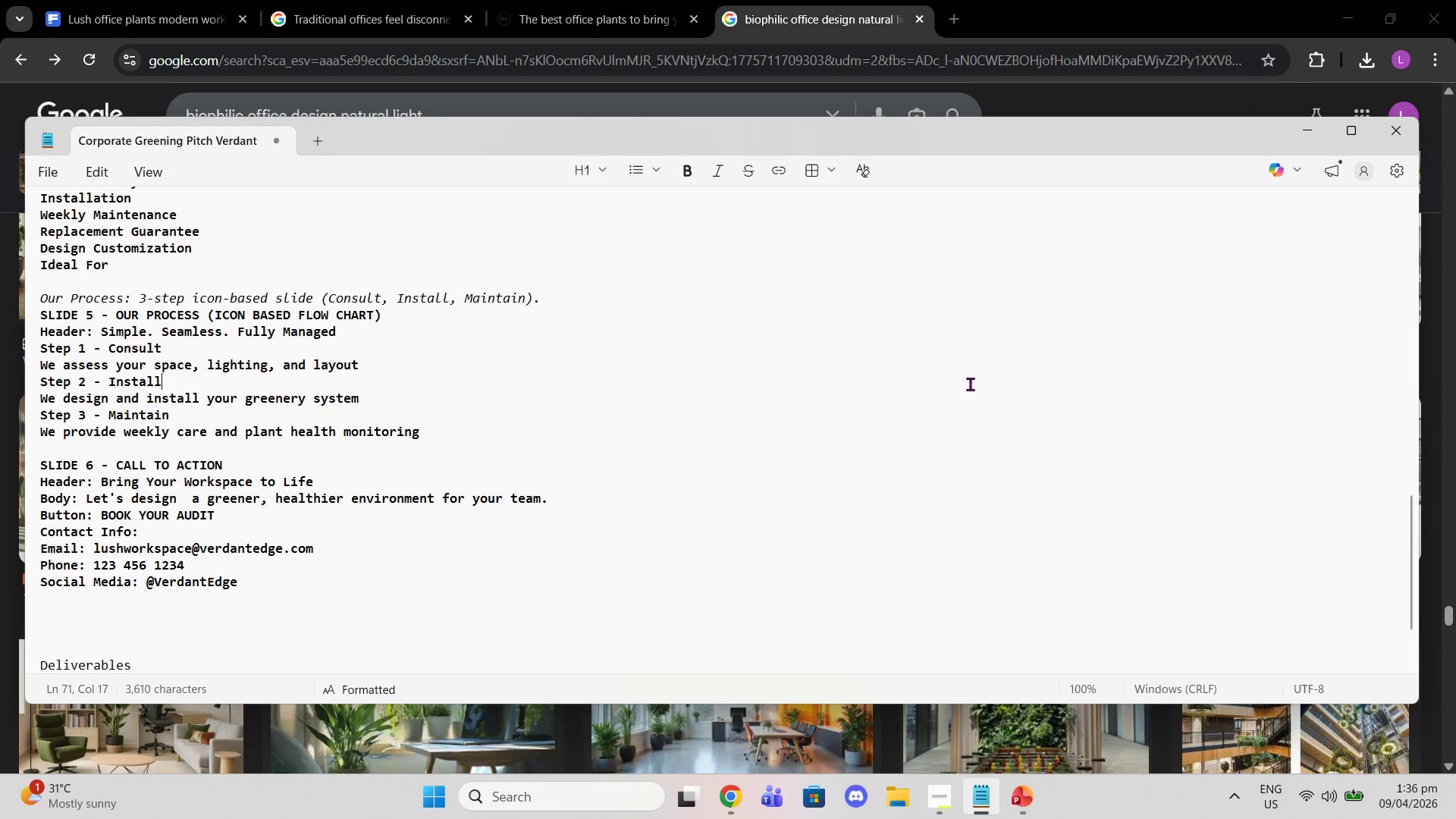 
left_click([1029, 93])
 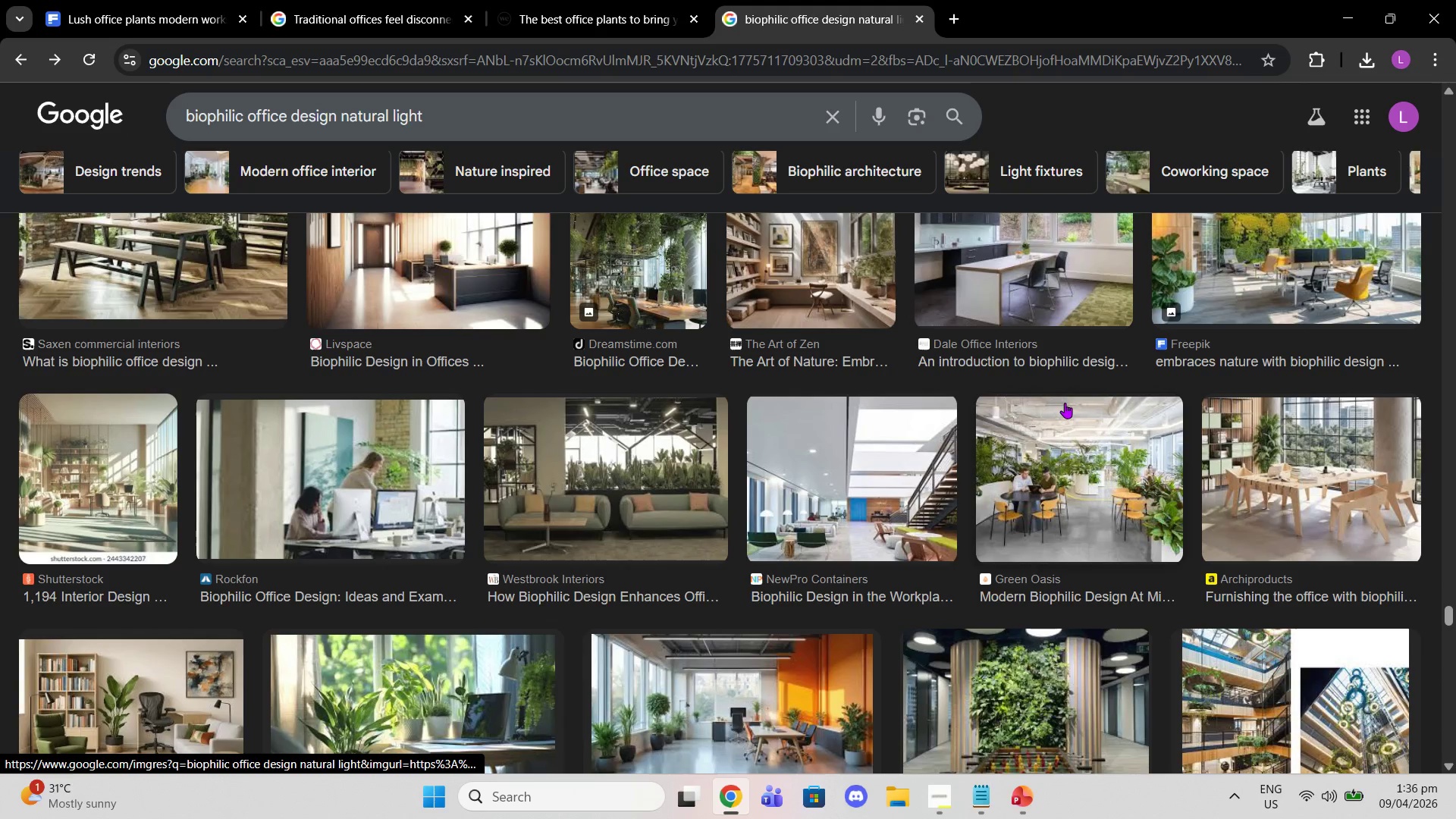 
scroll: coordinate [1064, 403], scroll_direction: up, amount: 2.0
 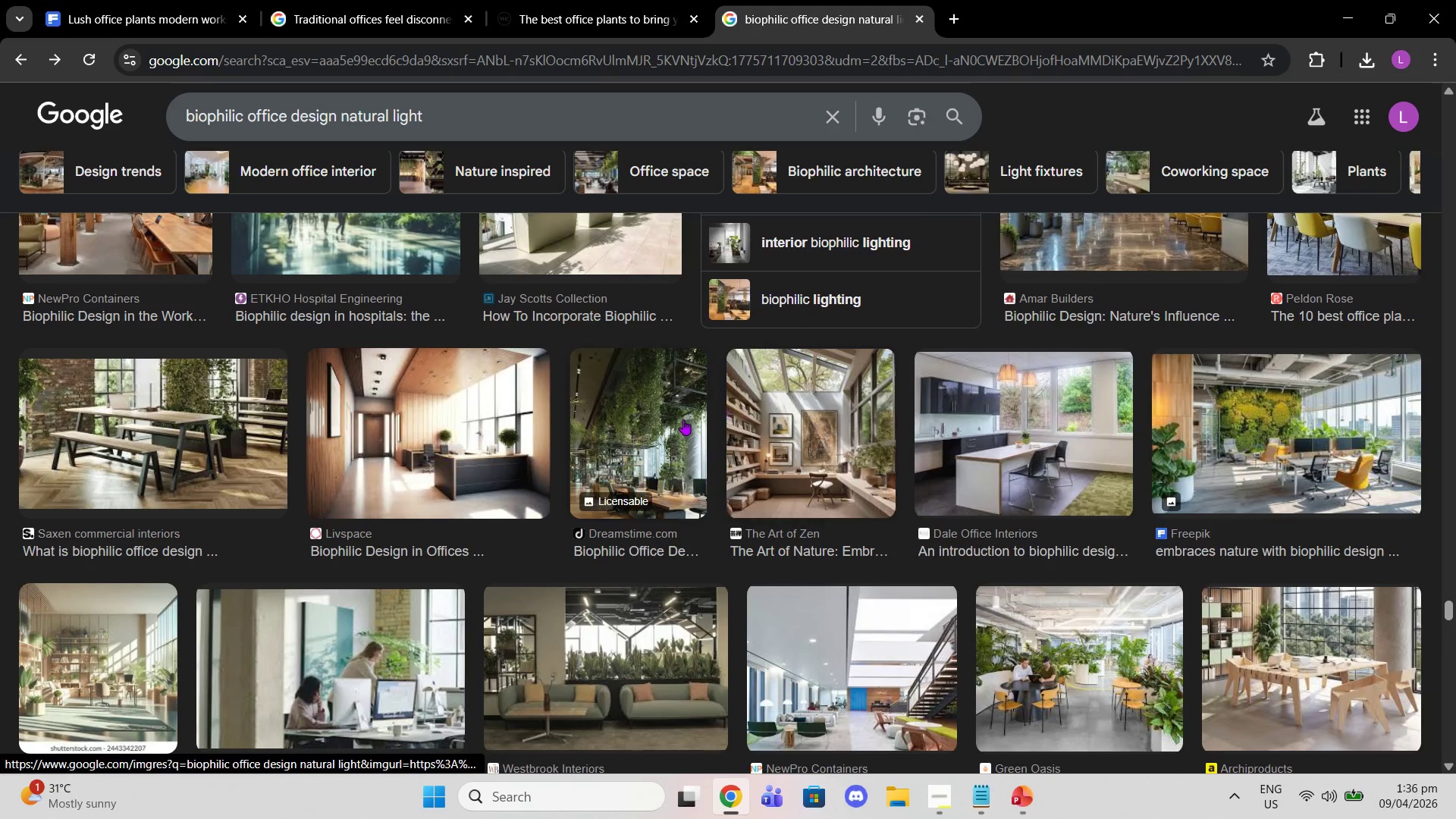 
left_click([684, 419])
 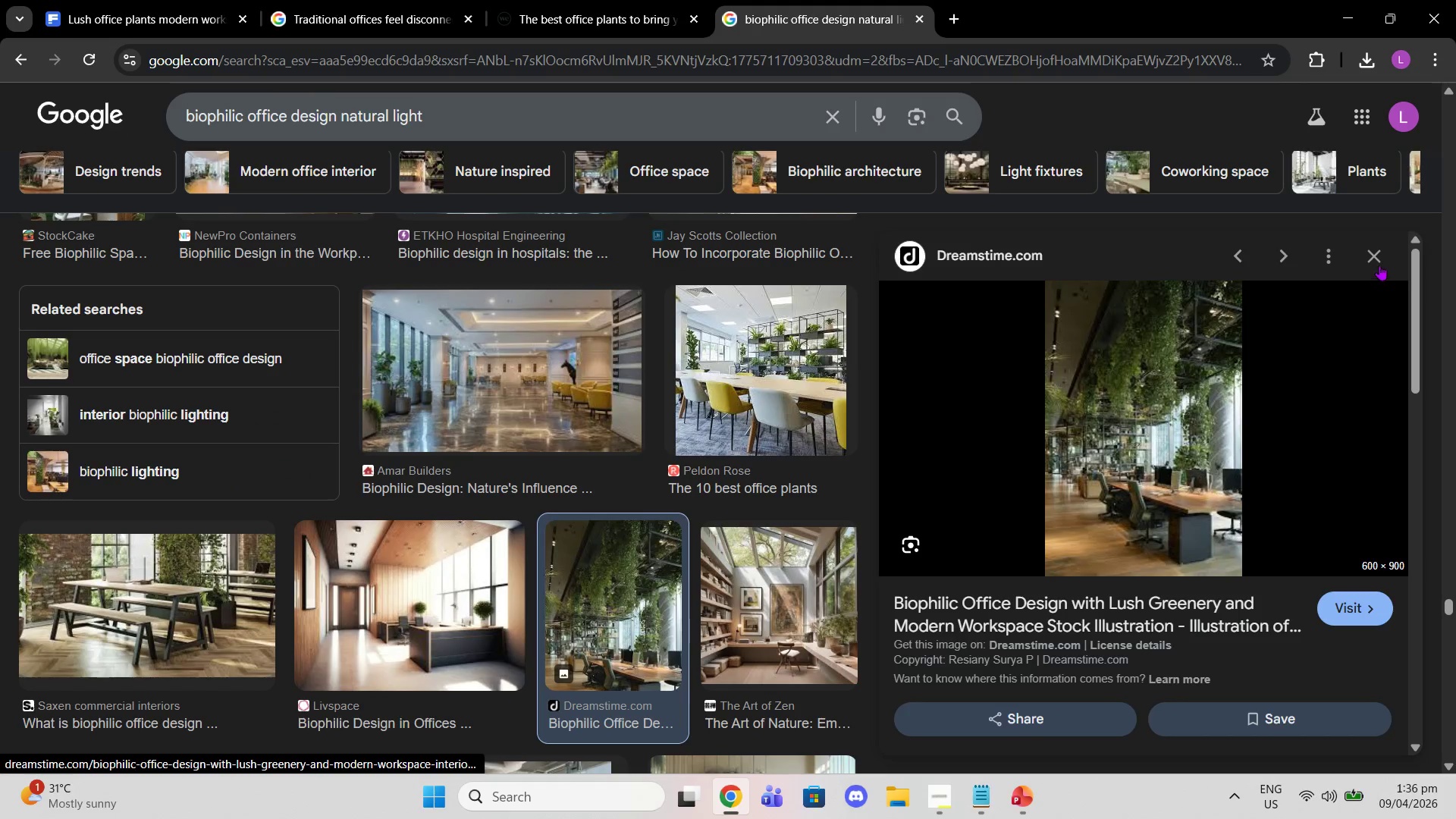 
left_click([1380, 252])
 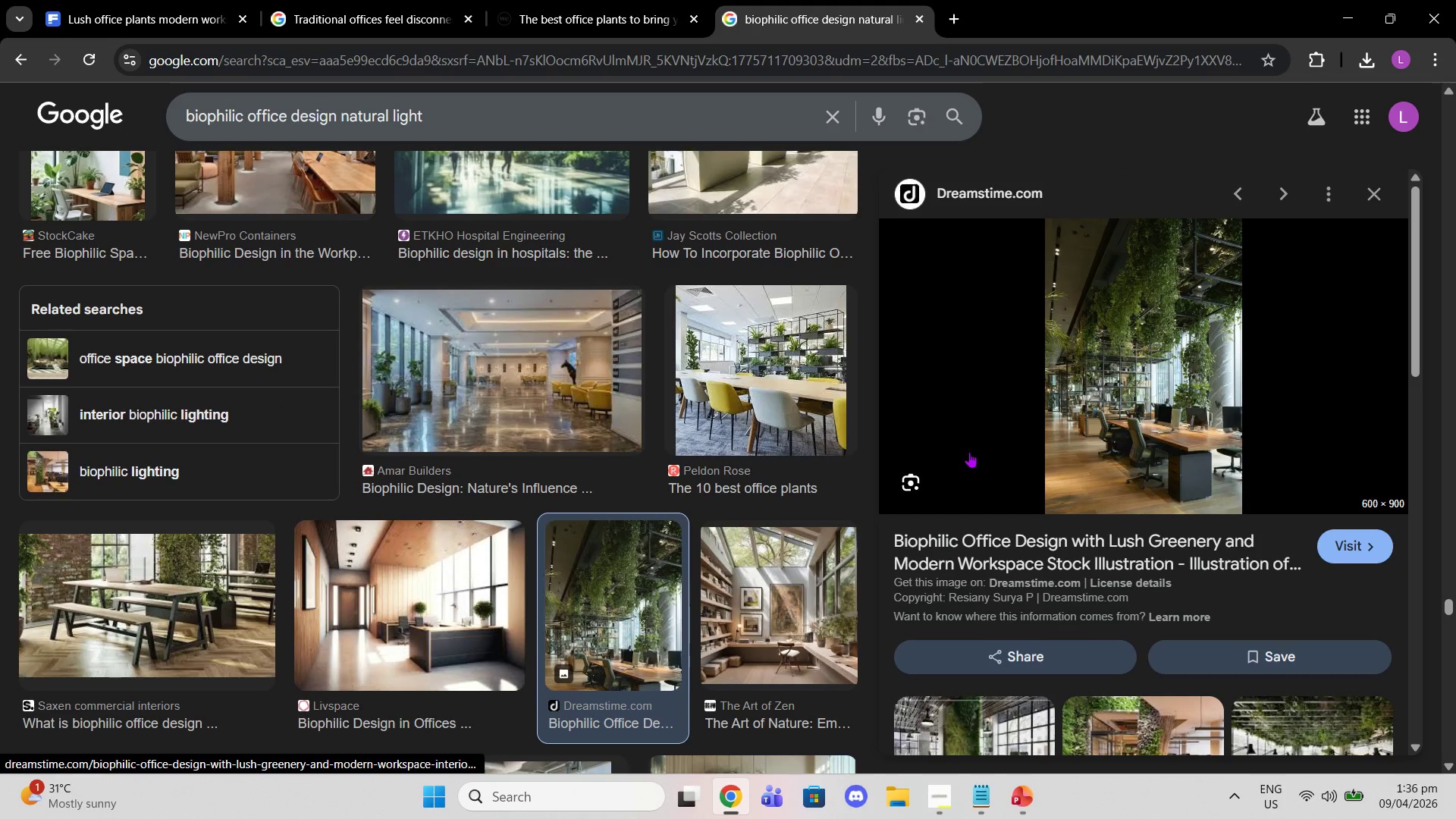 
scroll: coordinate [709, 406], scroll_direction: down, amount: 4.0
 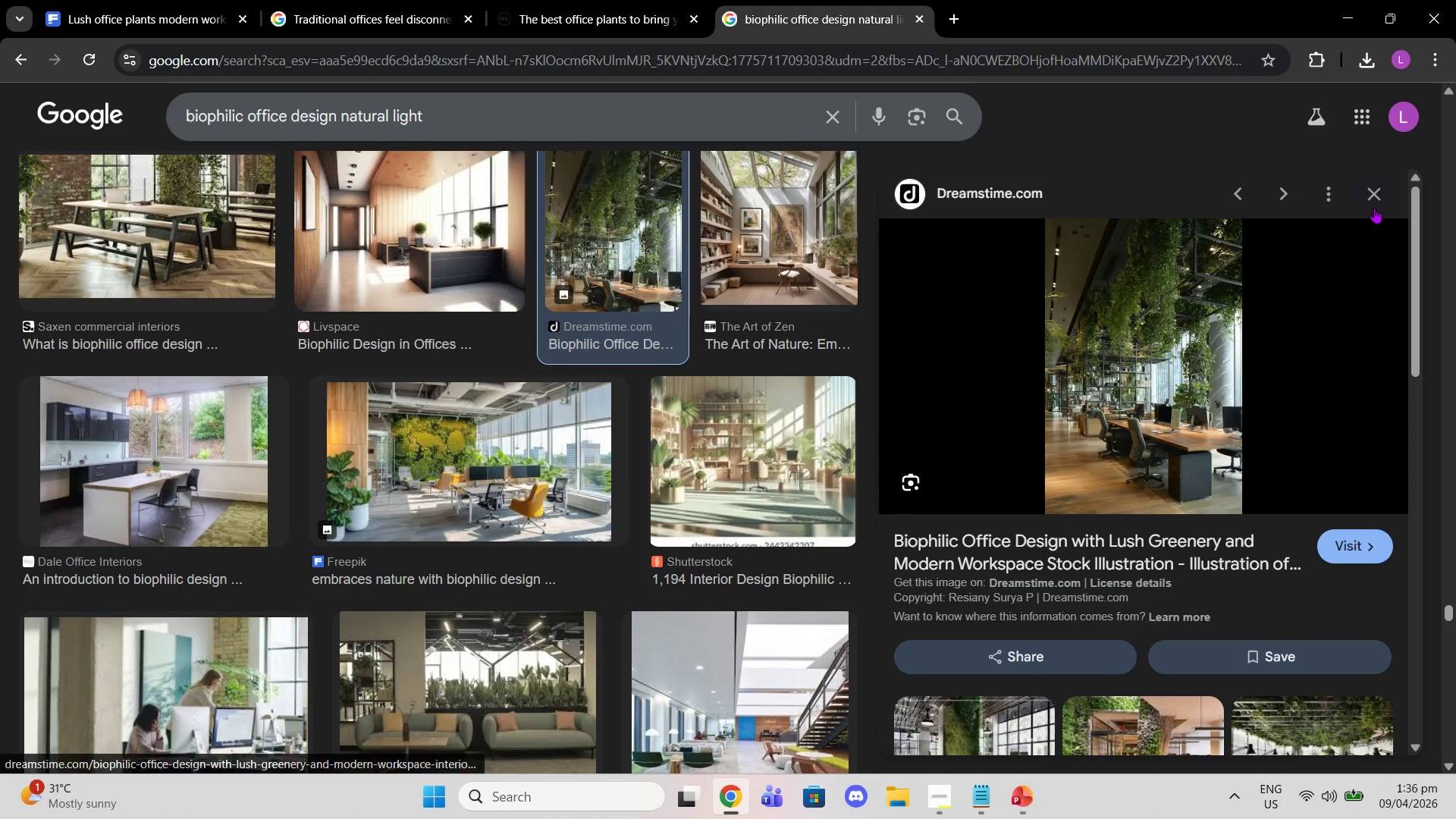 
left_click([1378, 210])
 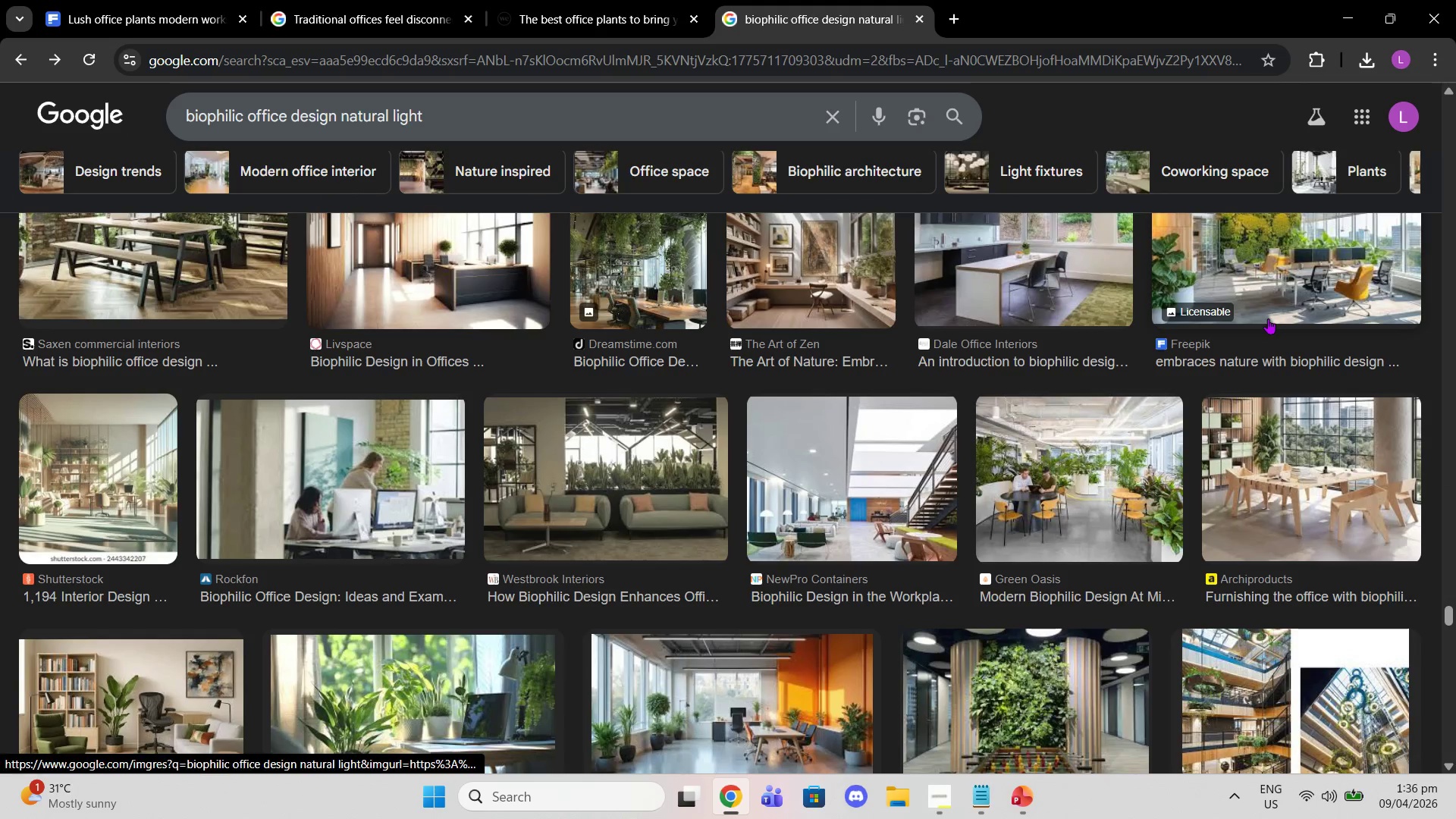 
scroll: coordinate [1268, 318], scroll_direction: down, amount: 1.0
 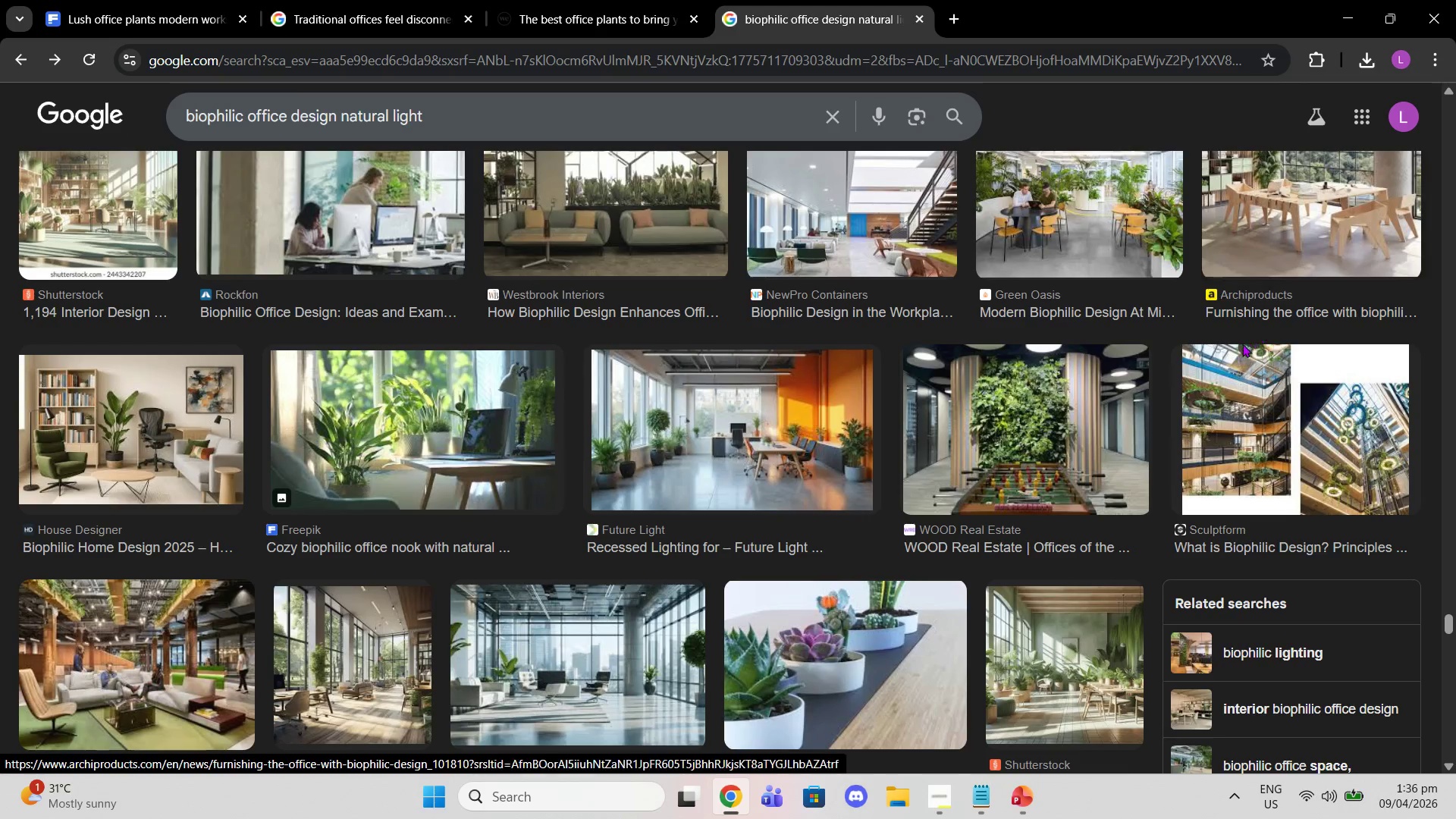 
left_click([844, 447])
 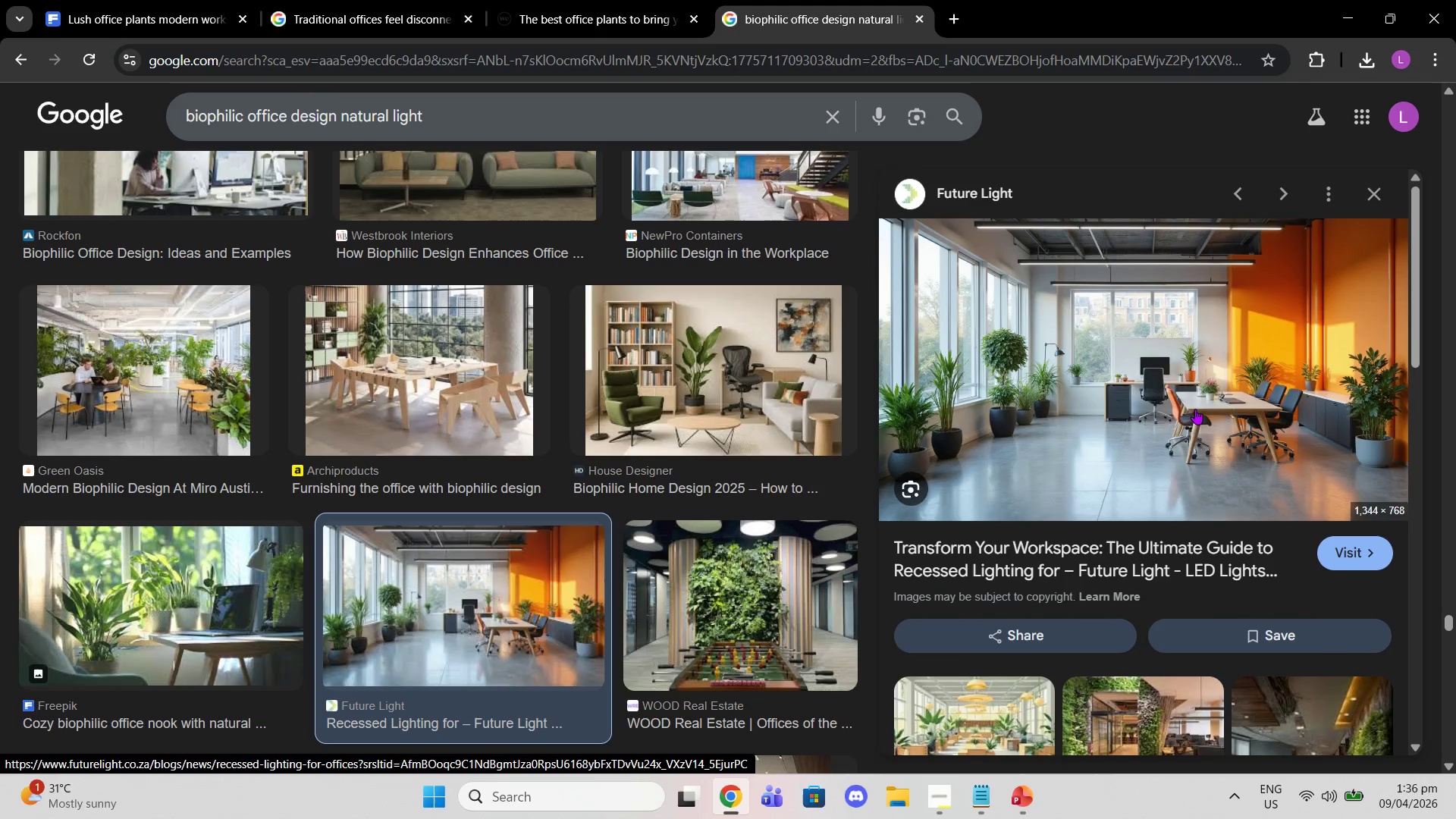 
wait(5.58)
 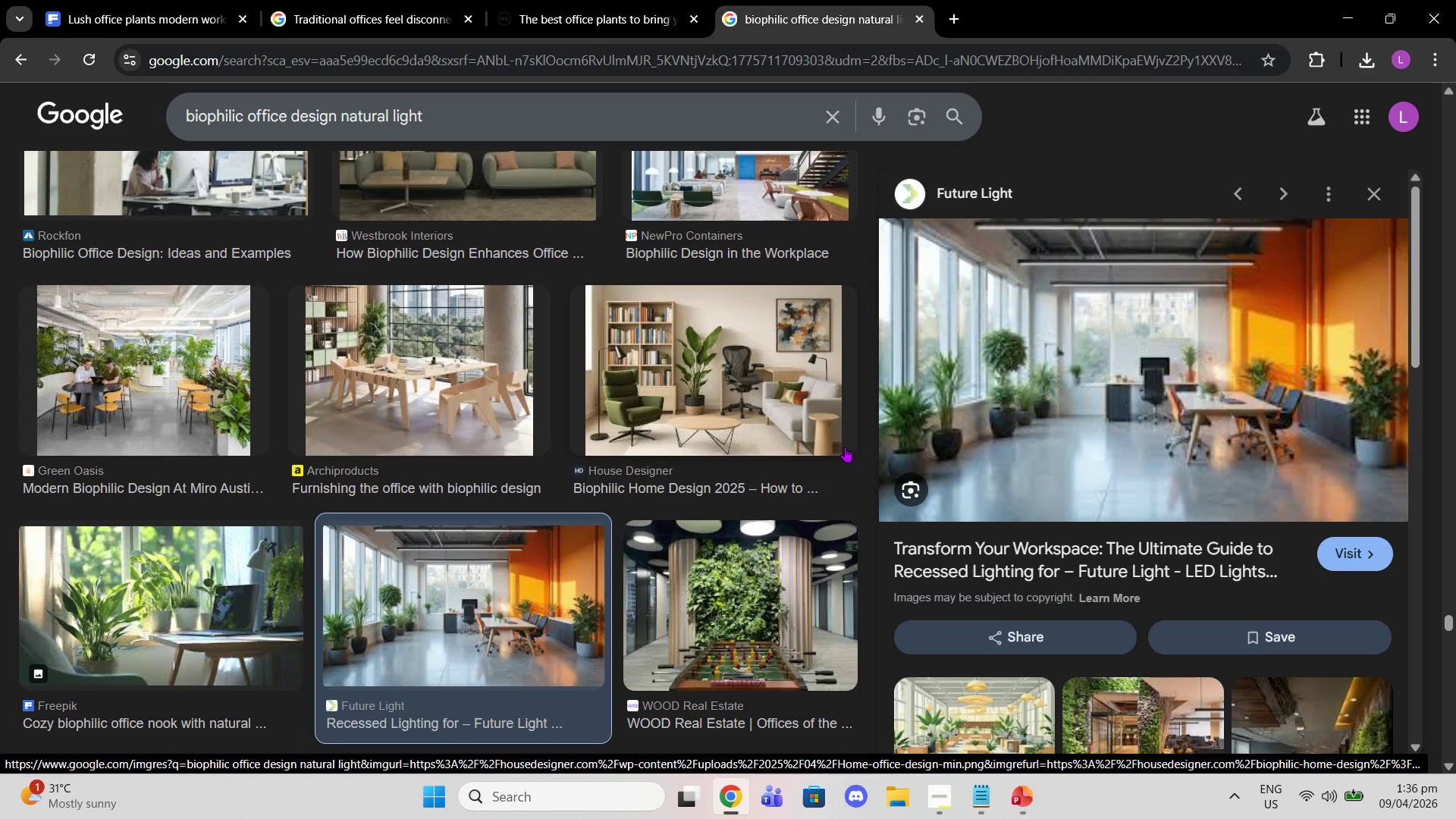 
left_click([1367, 191])
 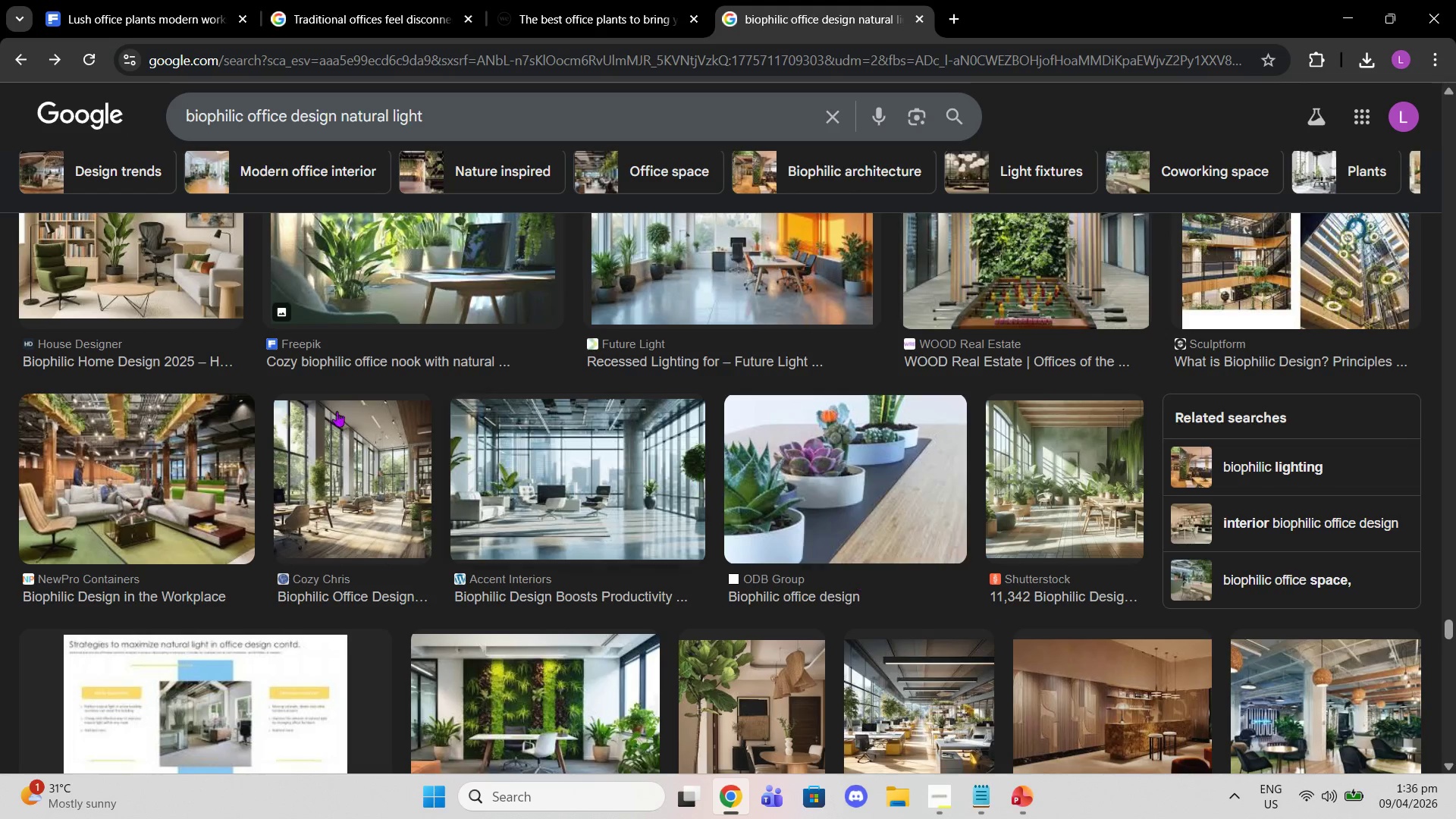 
left_click([286, 467])
 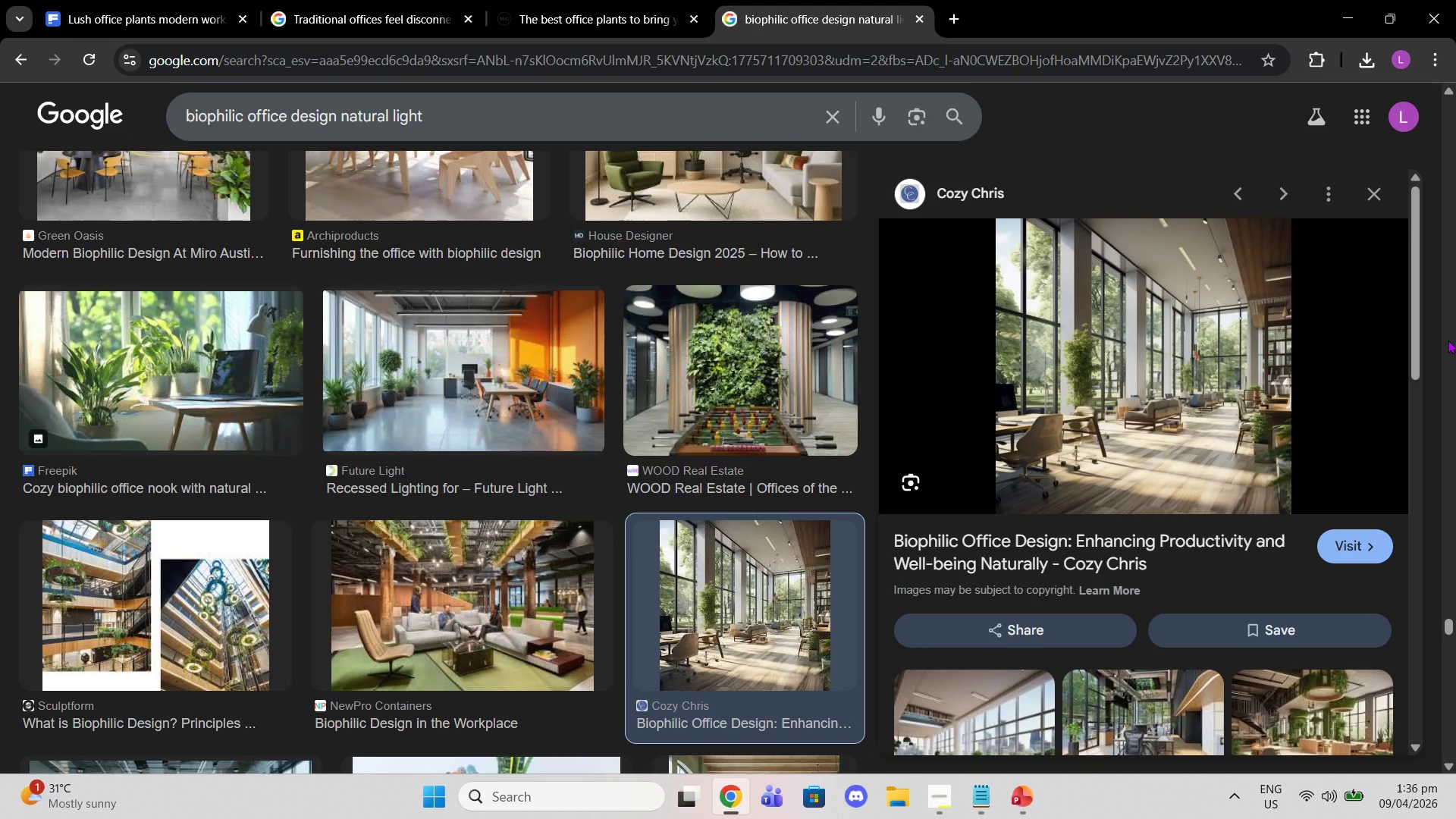 
wait(7.23)
 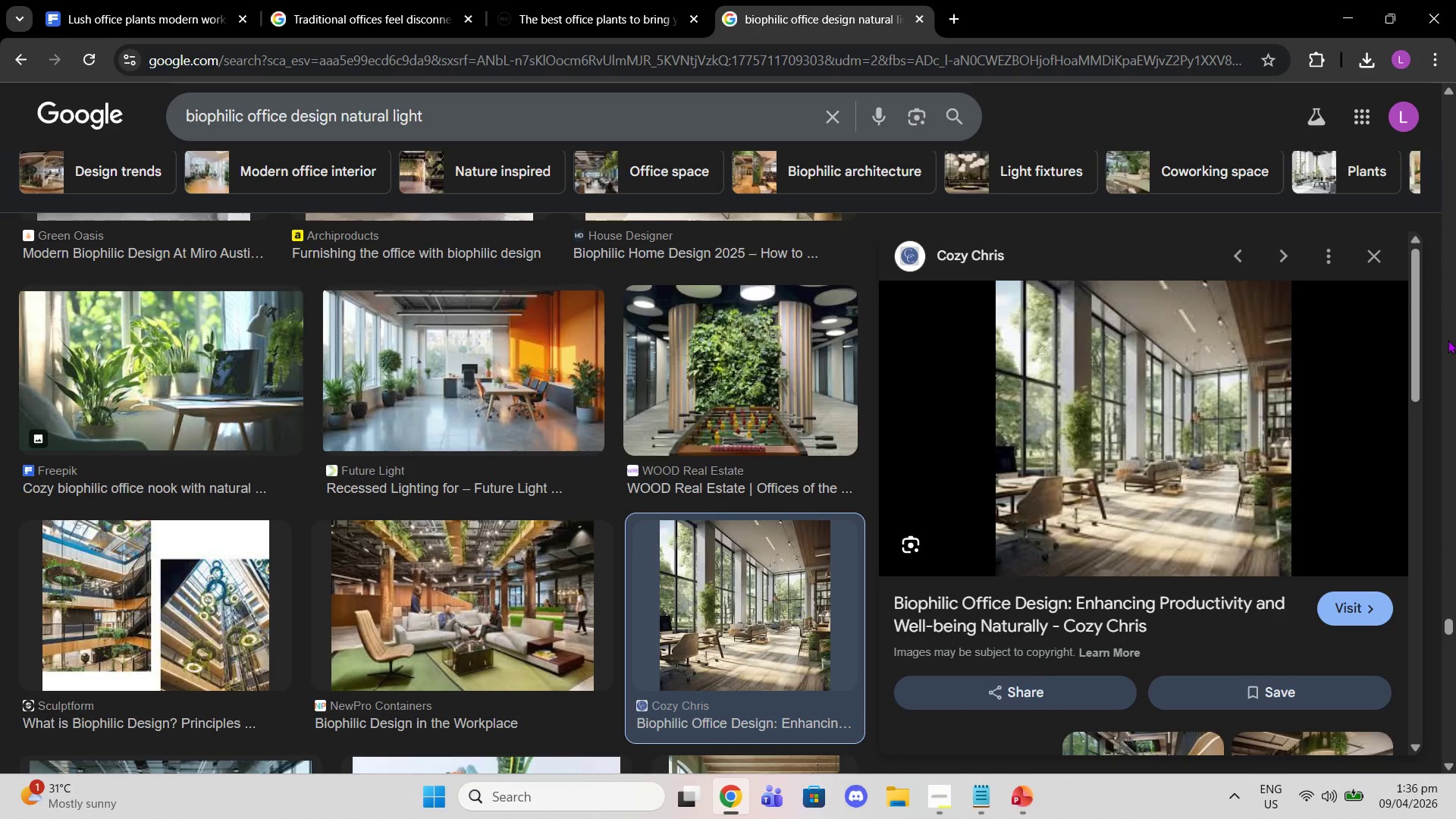 
scroll: coordinate [1240, 340], scroll_direction: down, amount: 6.0
 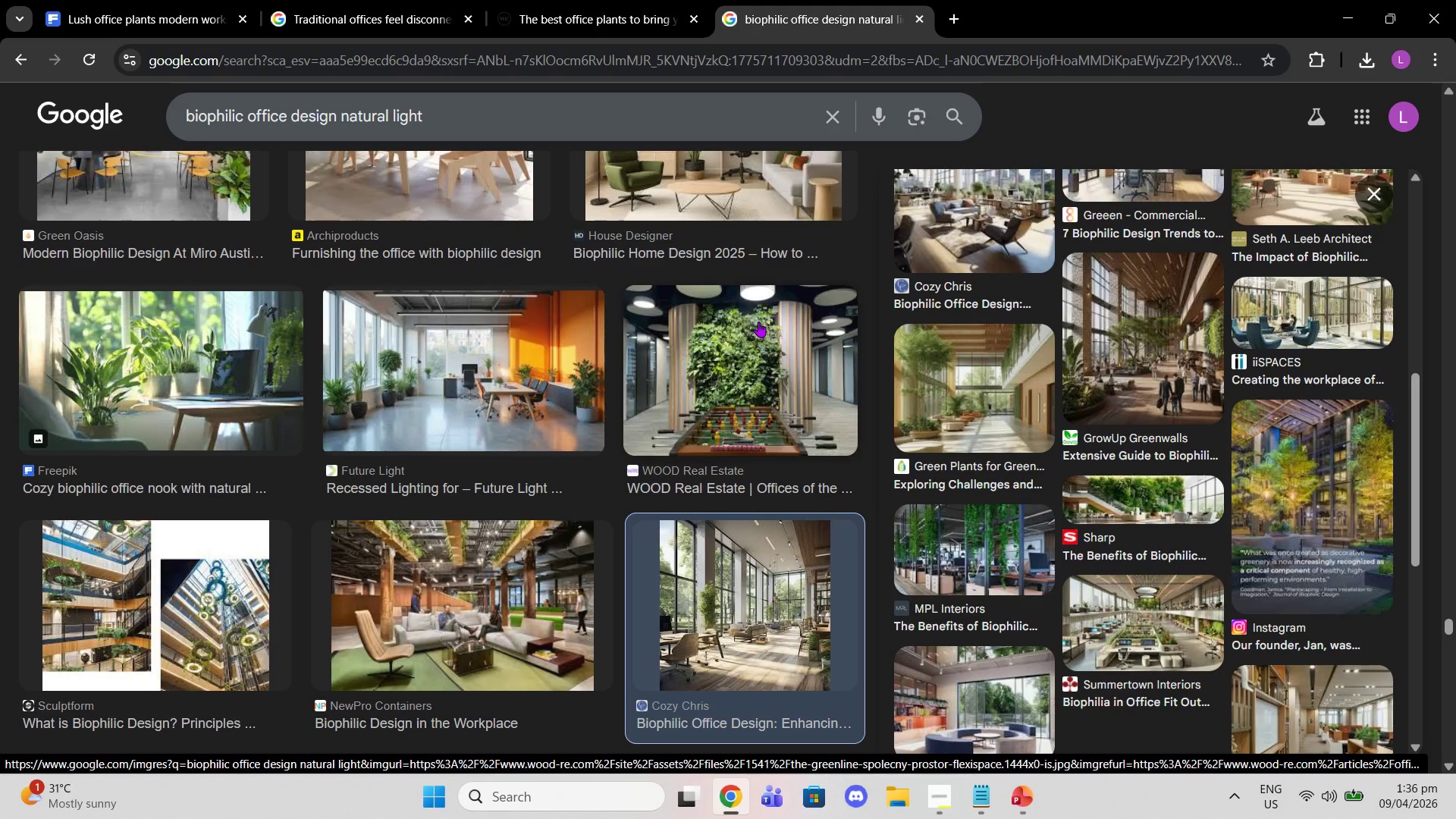 
wait(14.92)
 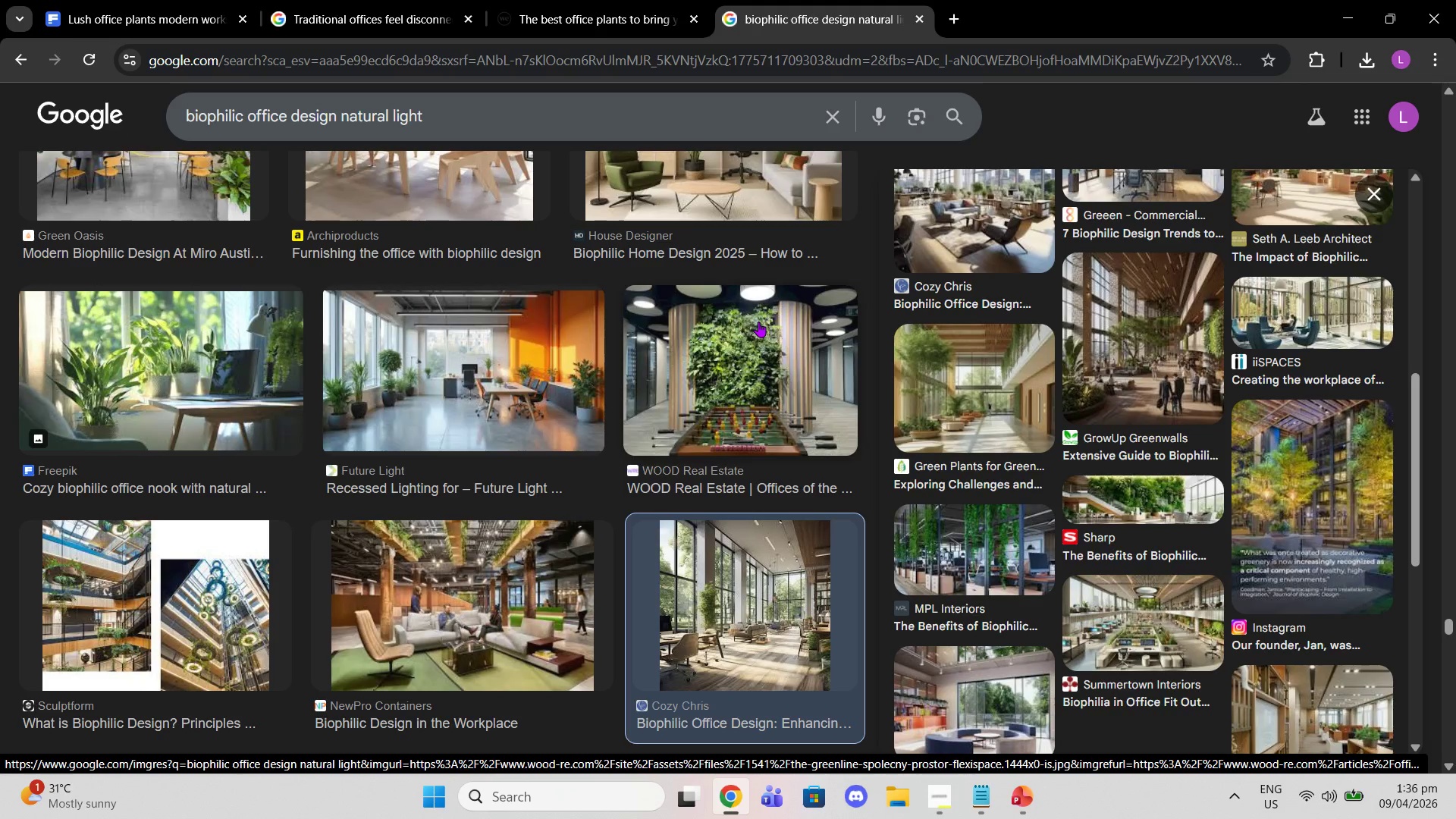 
scroll: coordinate [758, 322], scroll_direction: down, amount: 1.0
 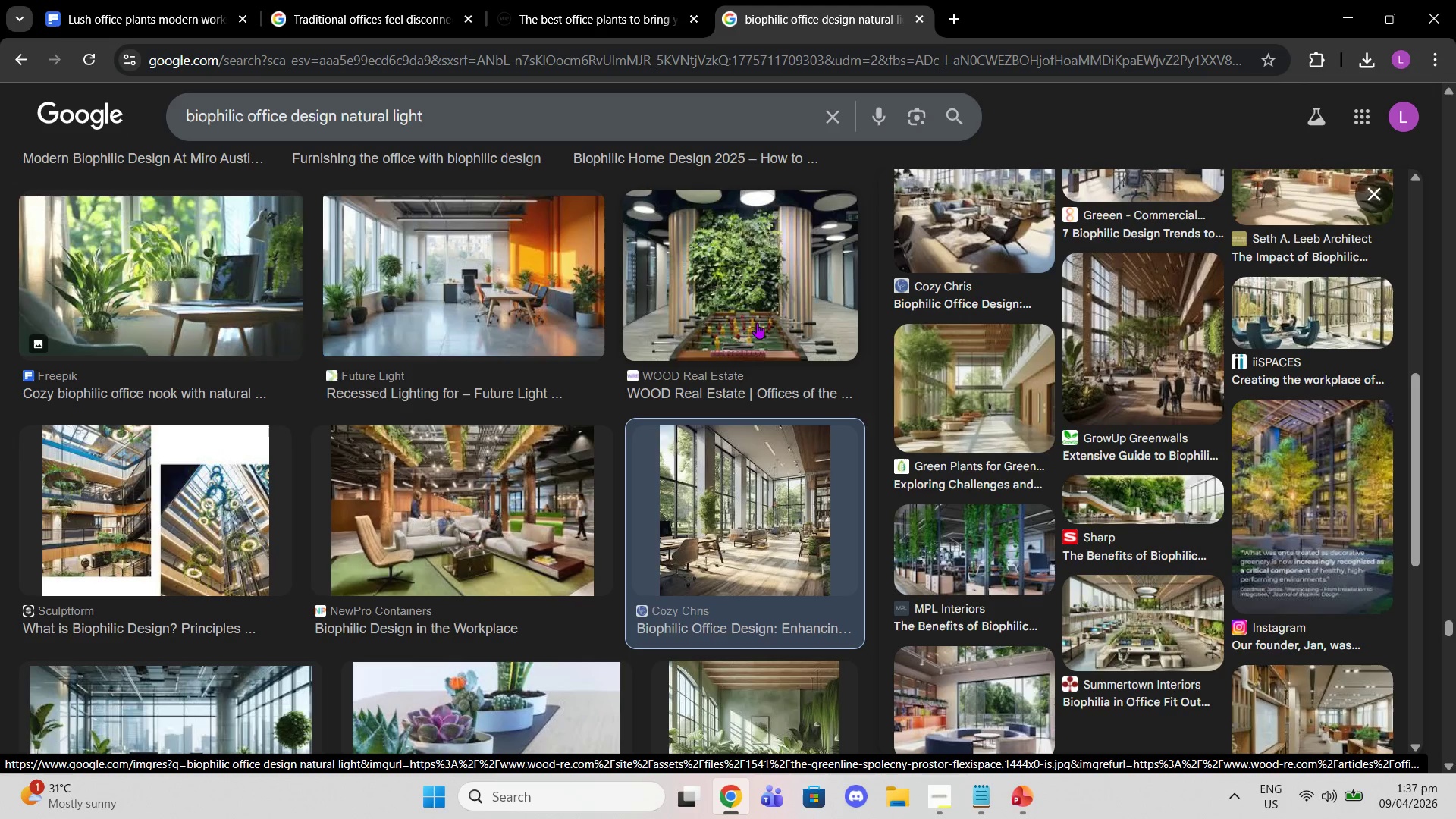 
wait(13.99)
 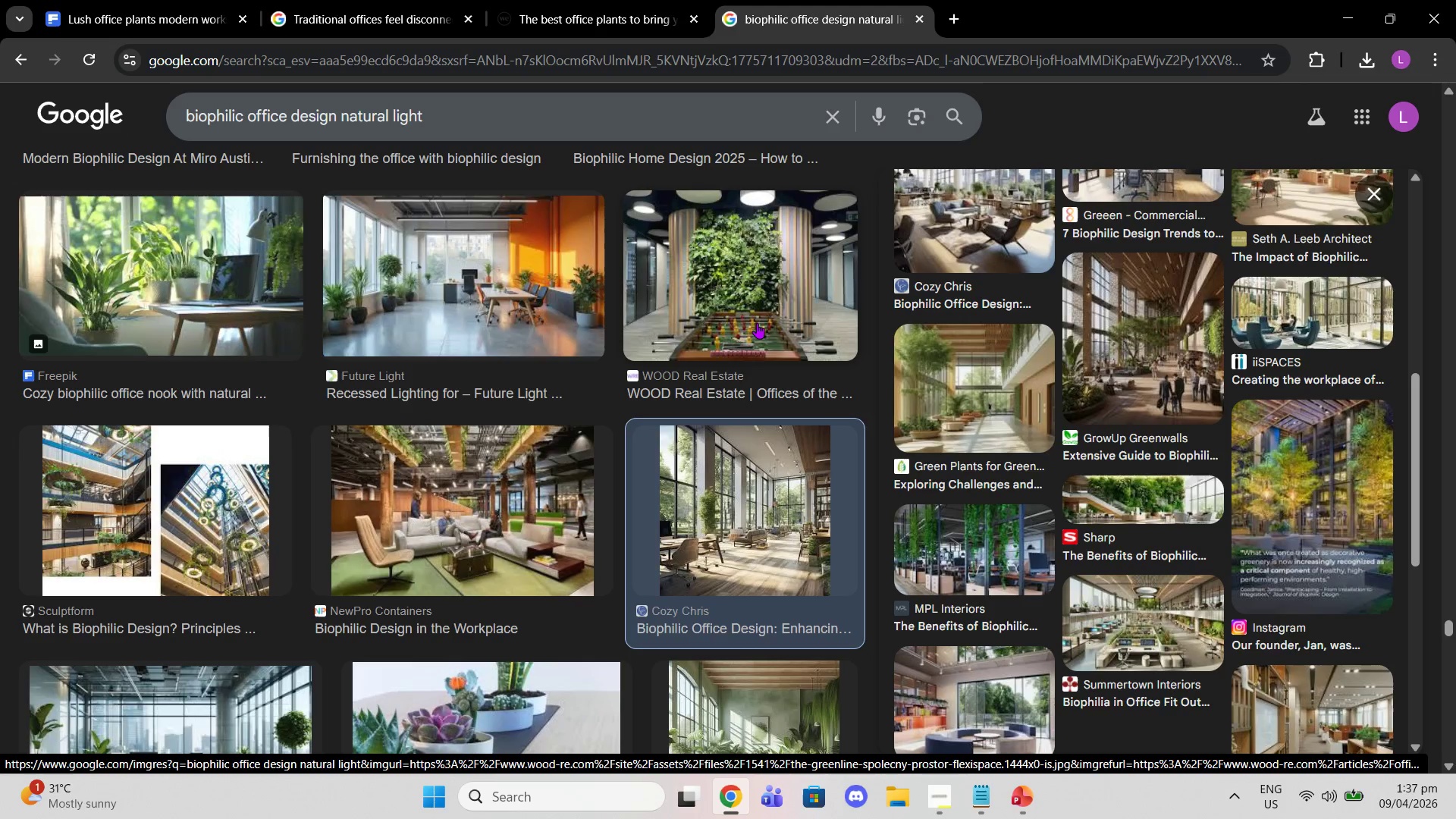 
scroll: coordinate [755, 325], scroll_direction: down, amount: 3.0
 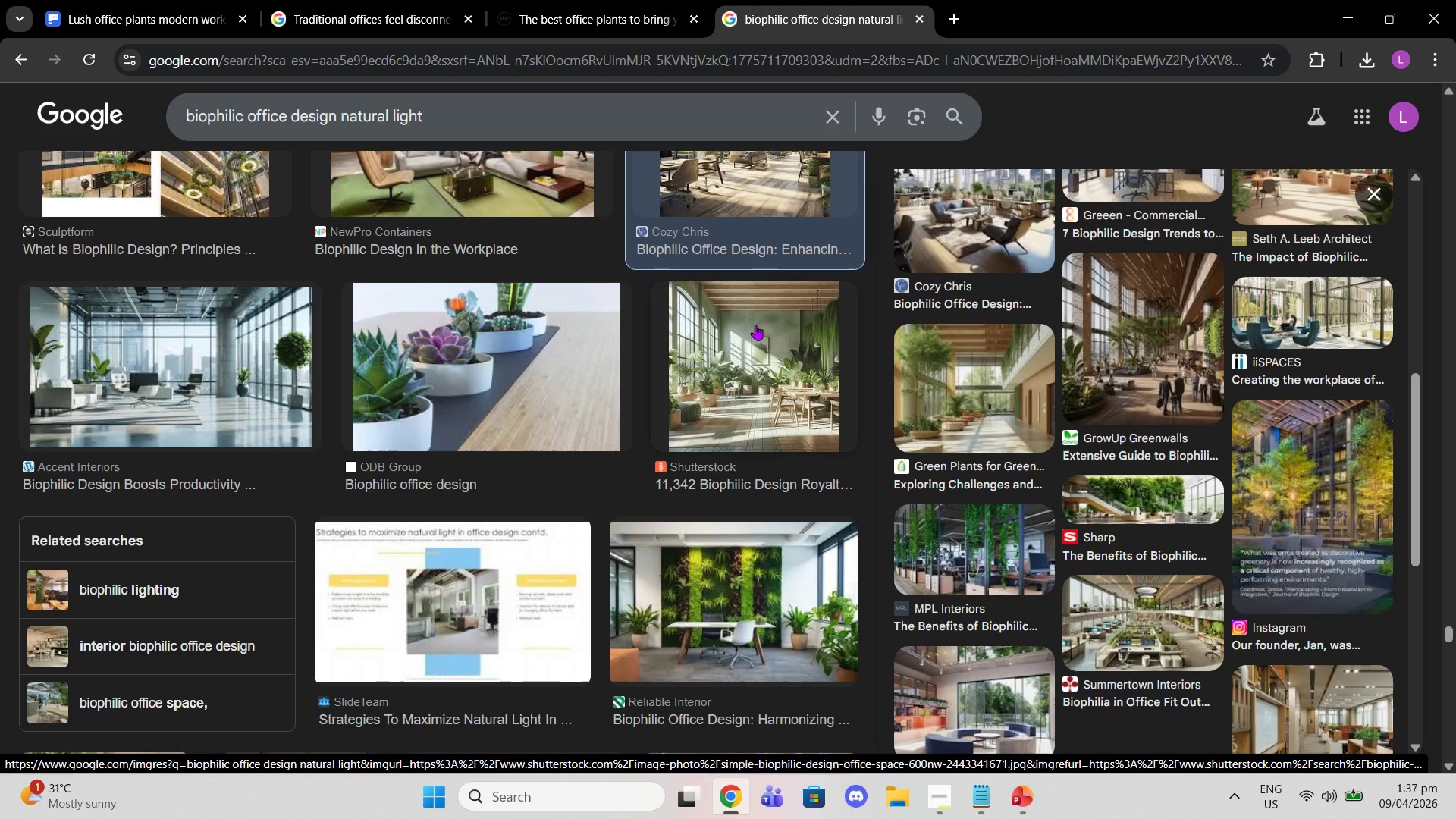 
wait(9.86)
 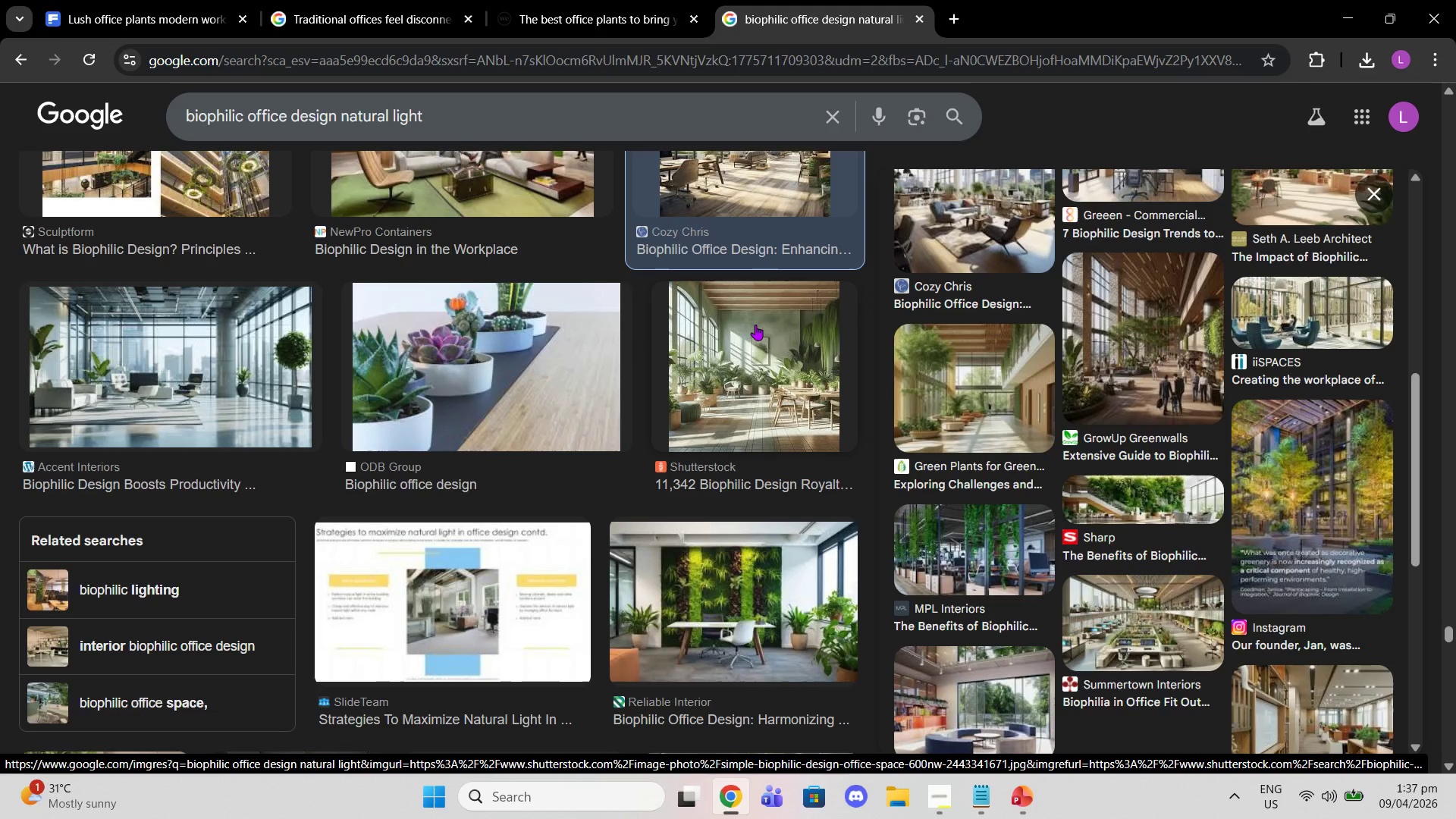 
scroll: coordinate [734, 397], scroll_direction: down, amount: 5.0
 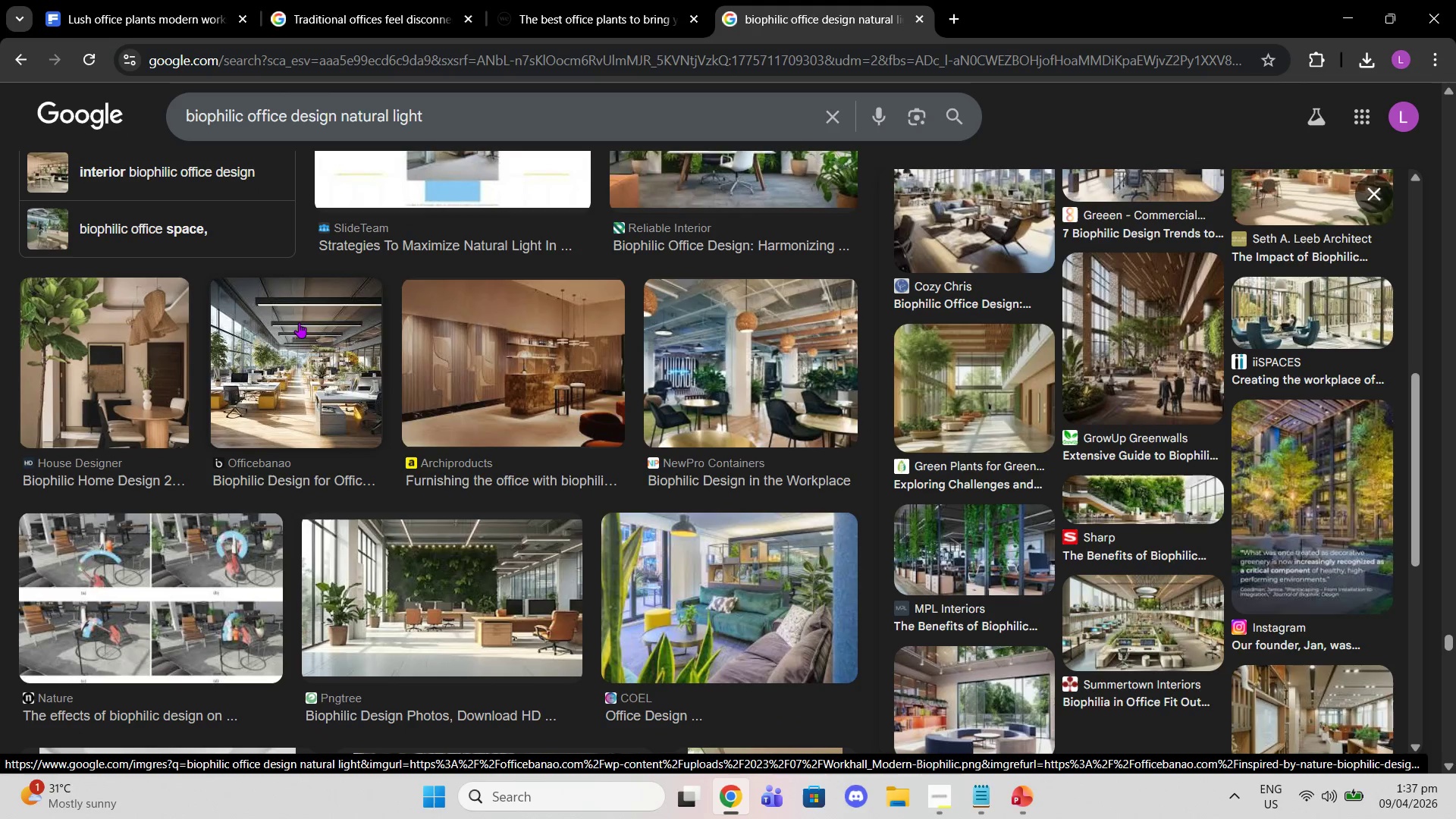 
left_click([303, 388])
 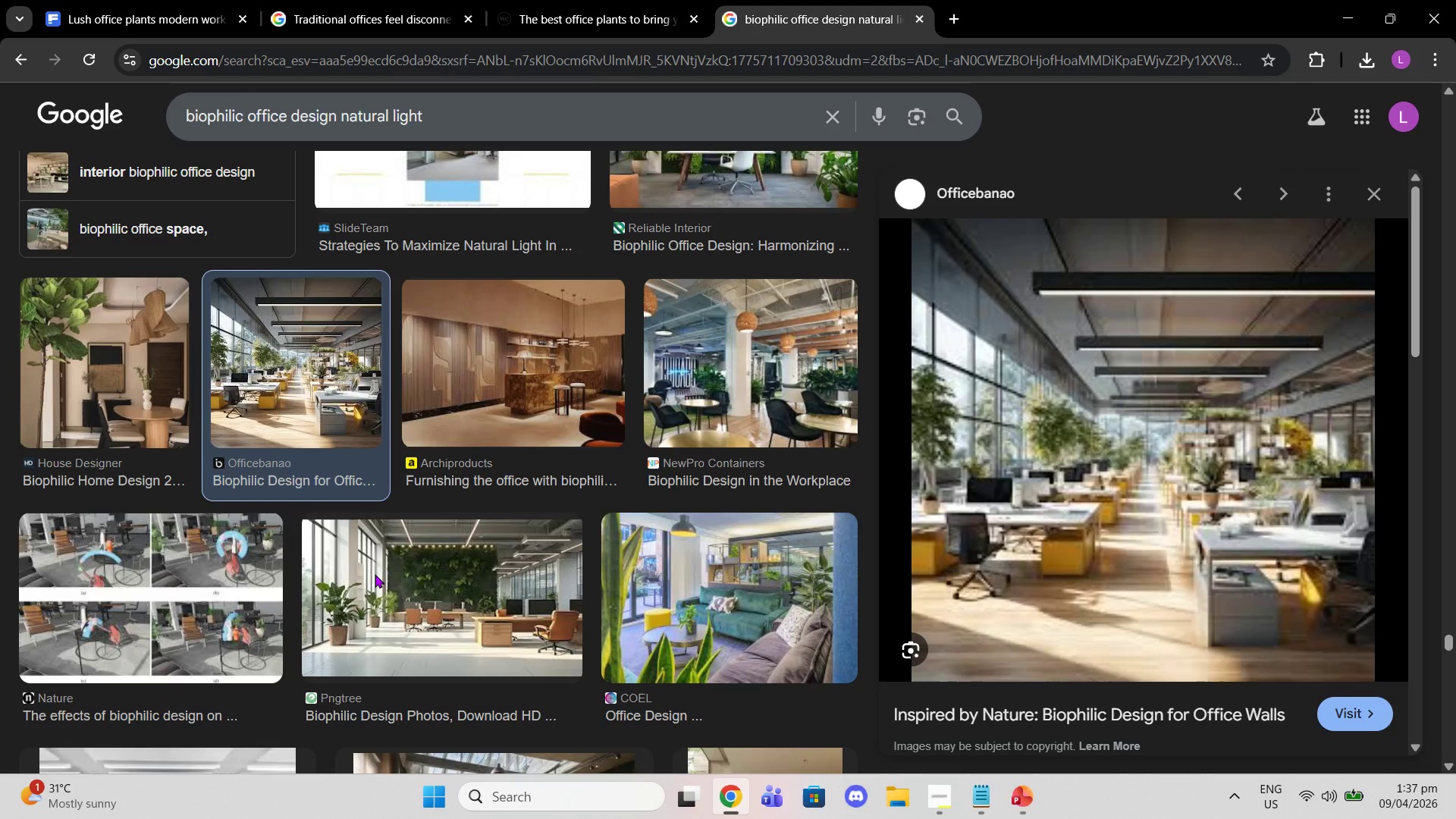 
left_click([375, 574])
 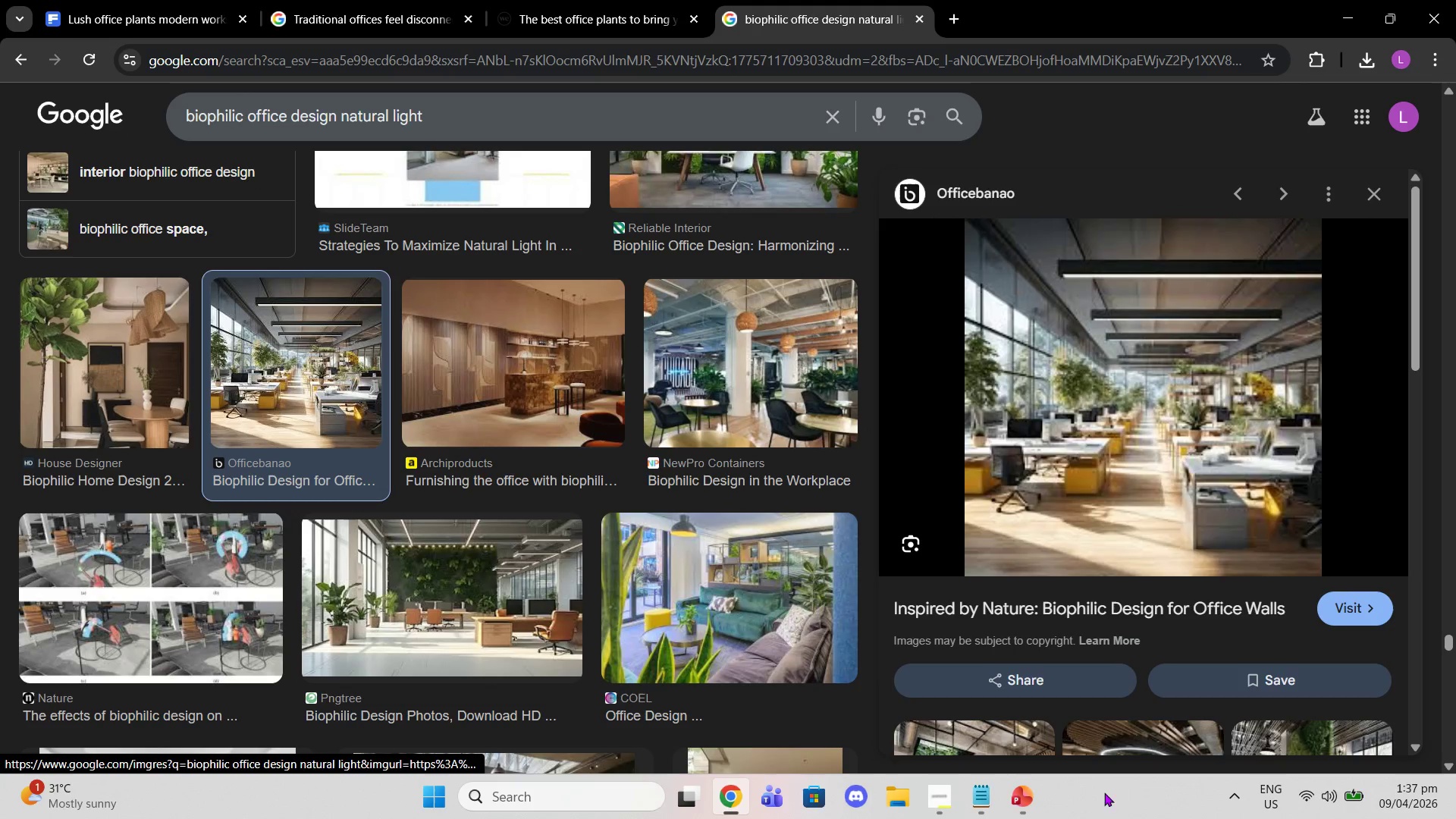 
left_click([1025, 802])
 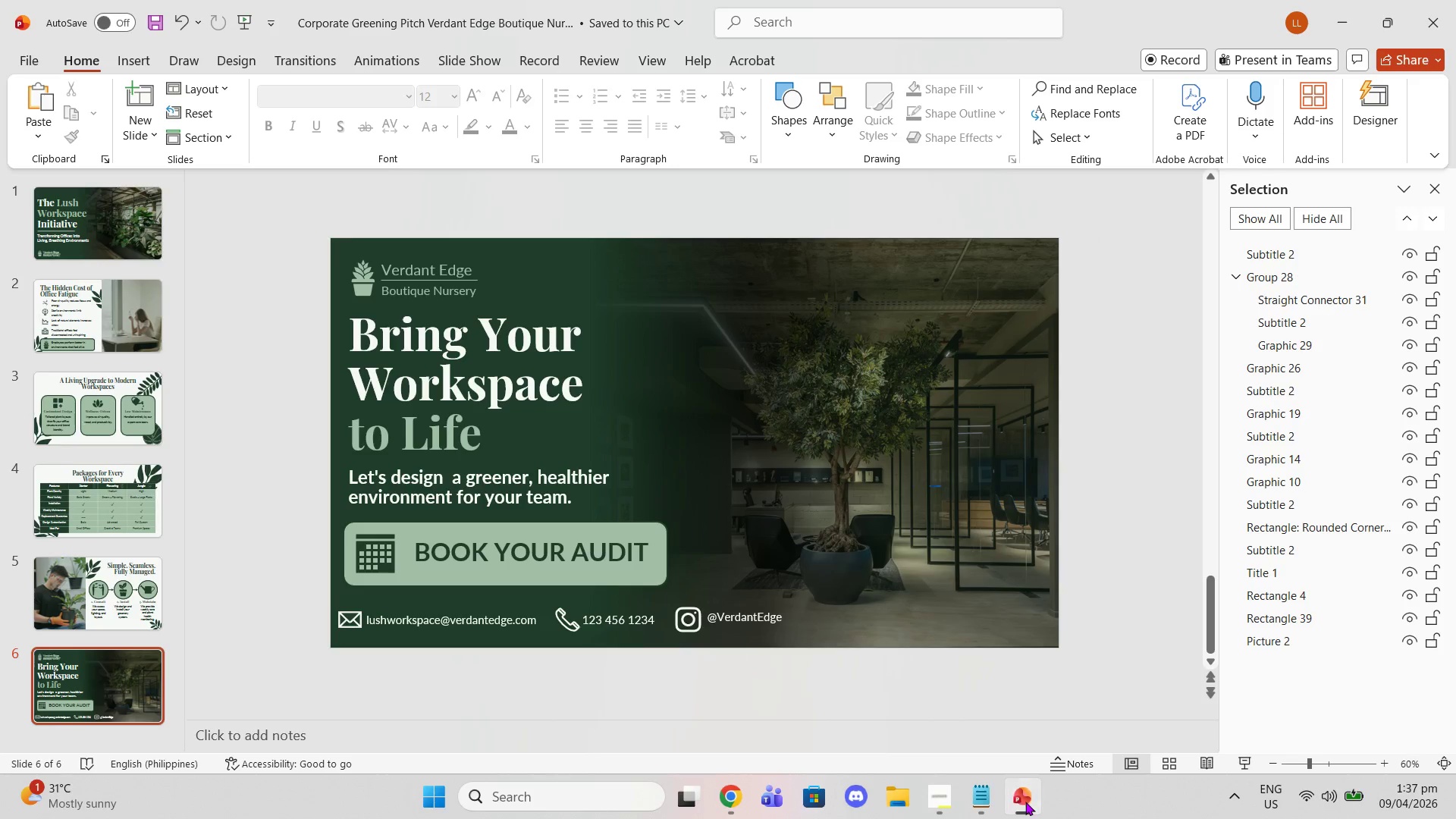 
left_click([1025, 802])